 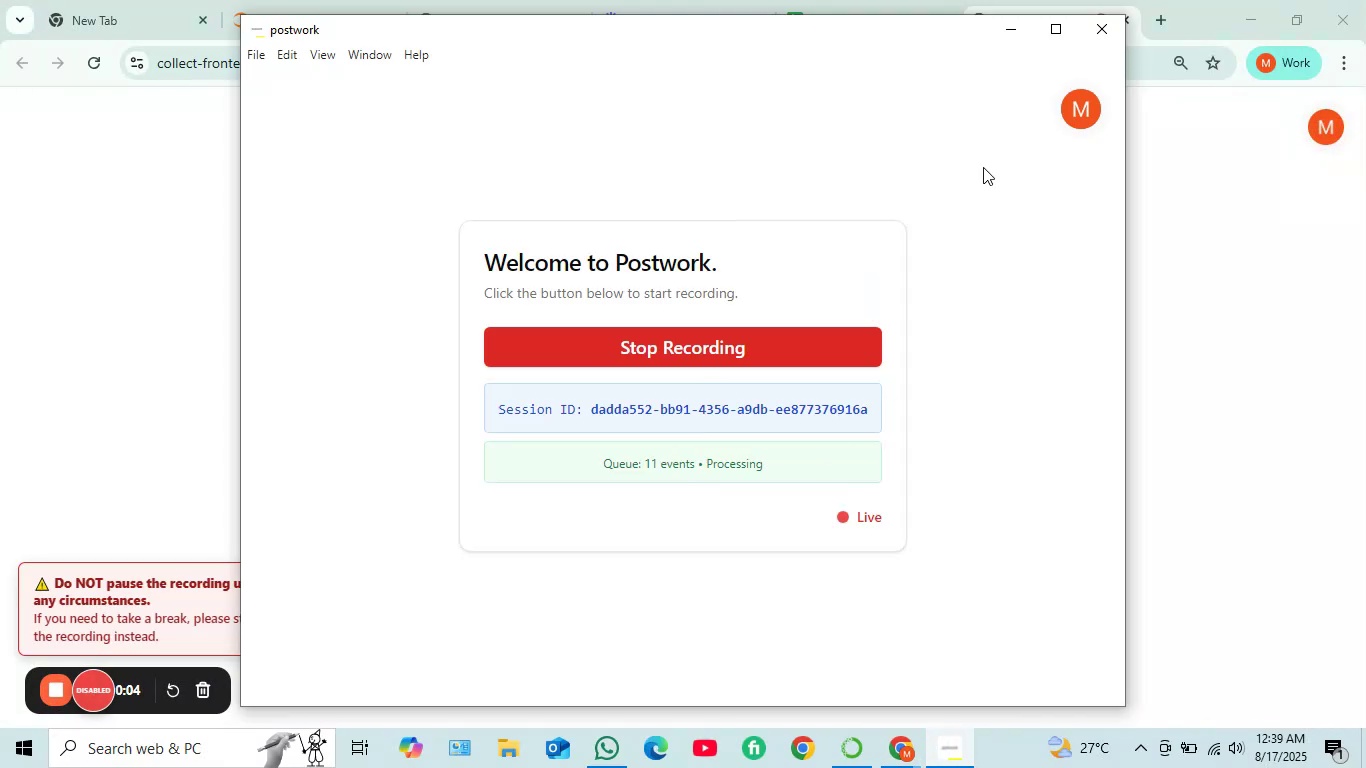 
left_click([339, 8])
 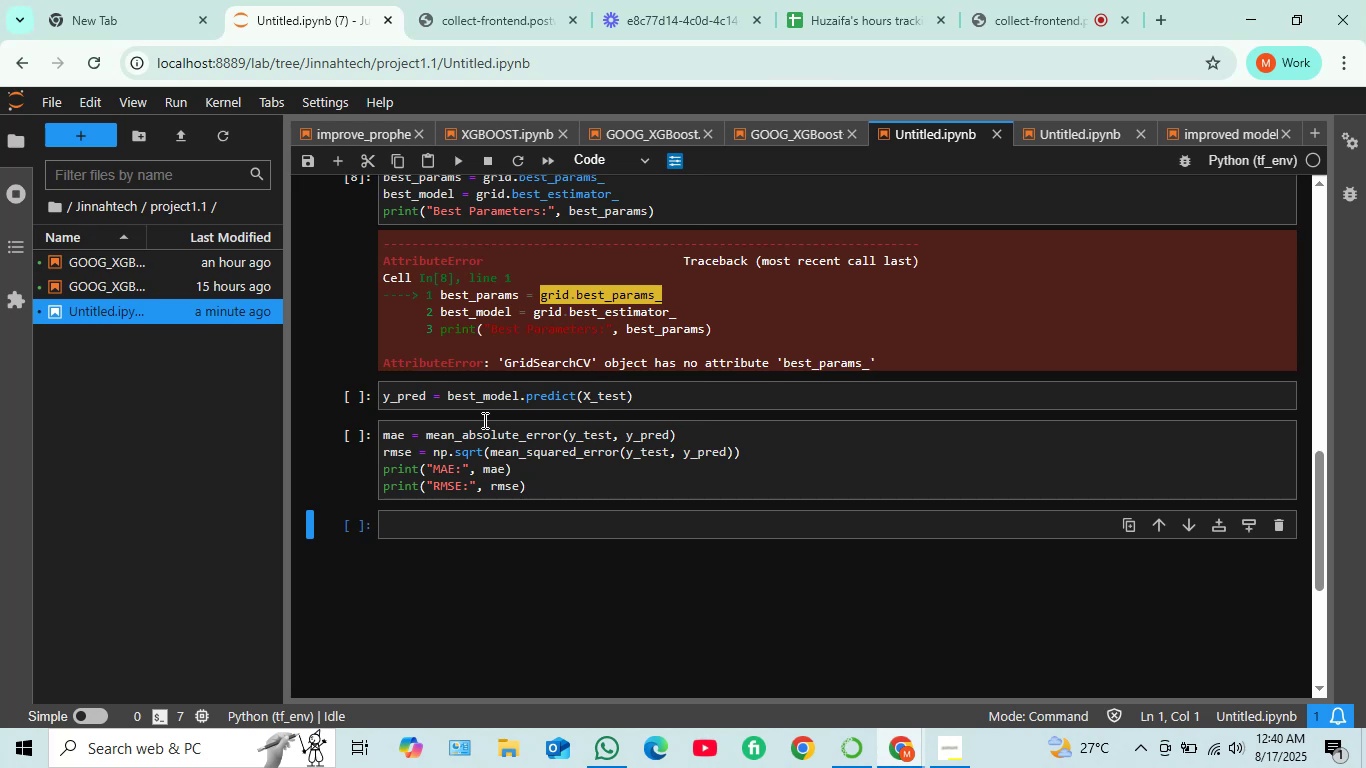 
wait(33.95)
 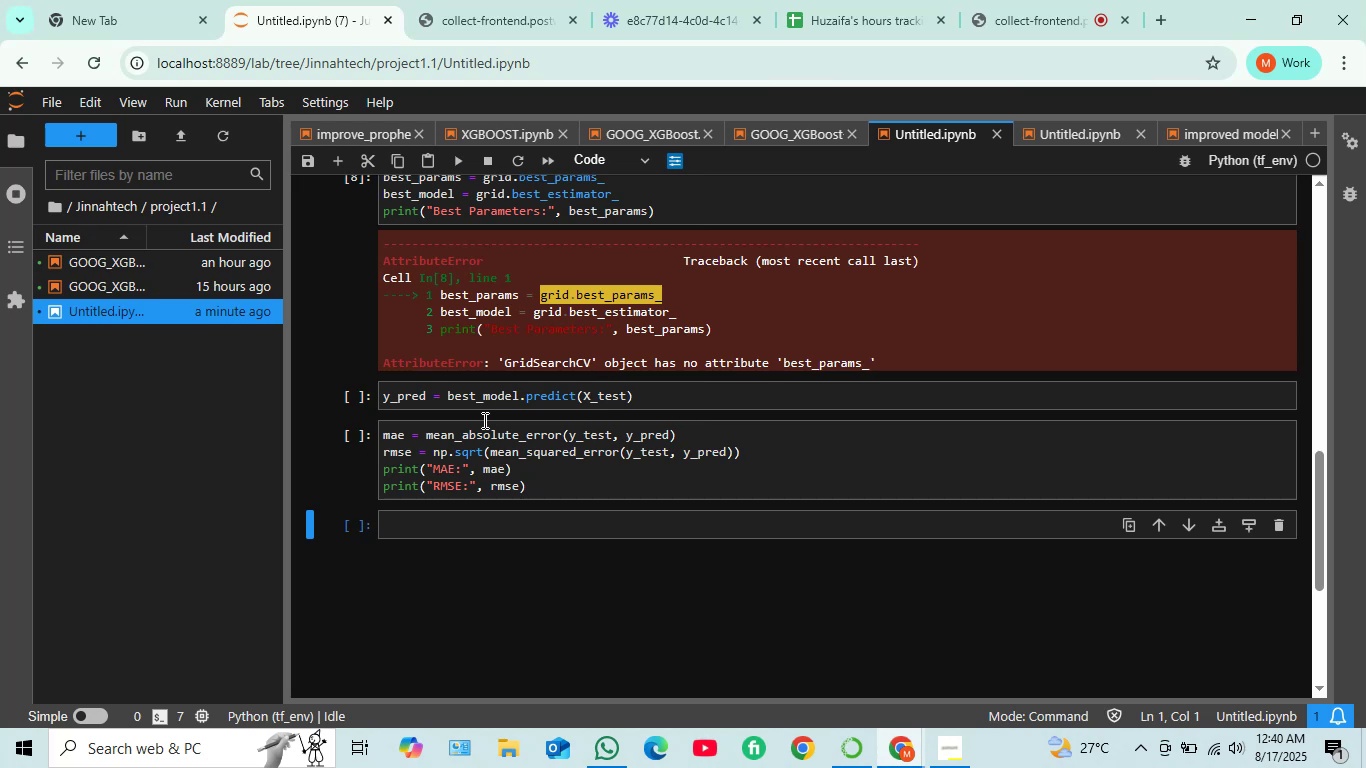 
left_click([441, 538])
 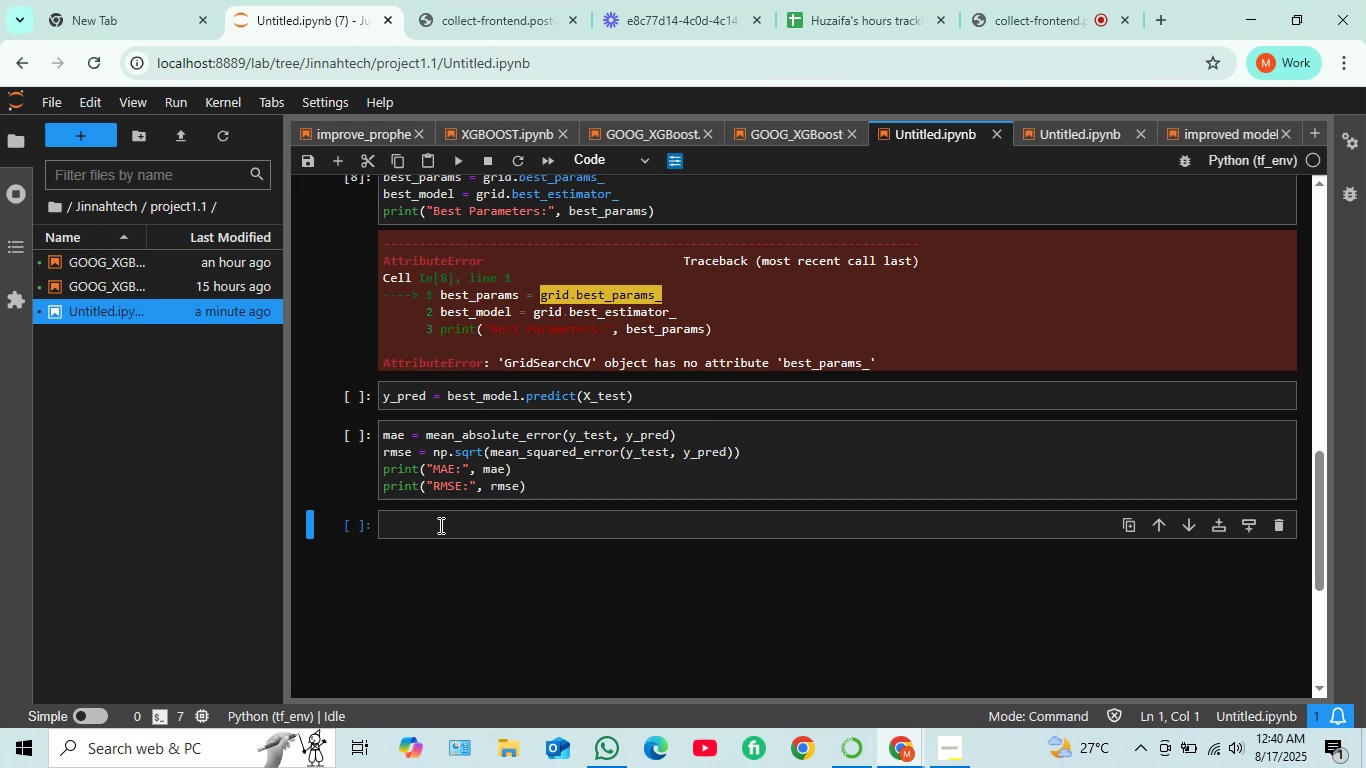 
left_click([439, 525])
 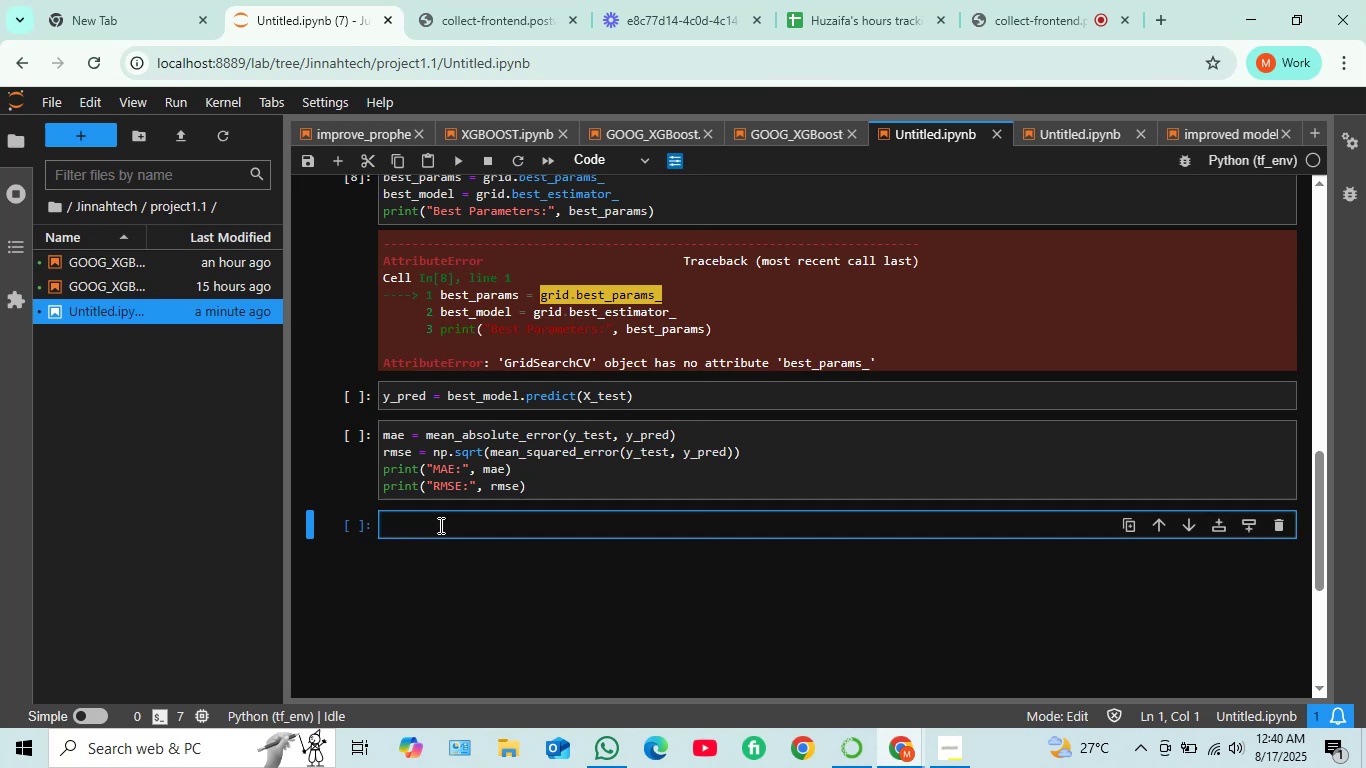 
type(plt.figure(figsize = ()
key(Backspace)
key(Backspace)
 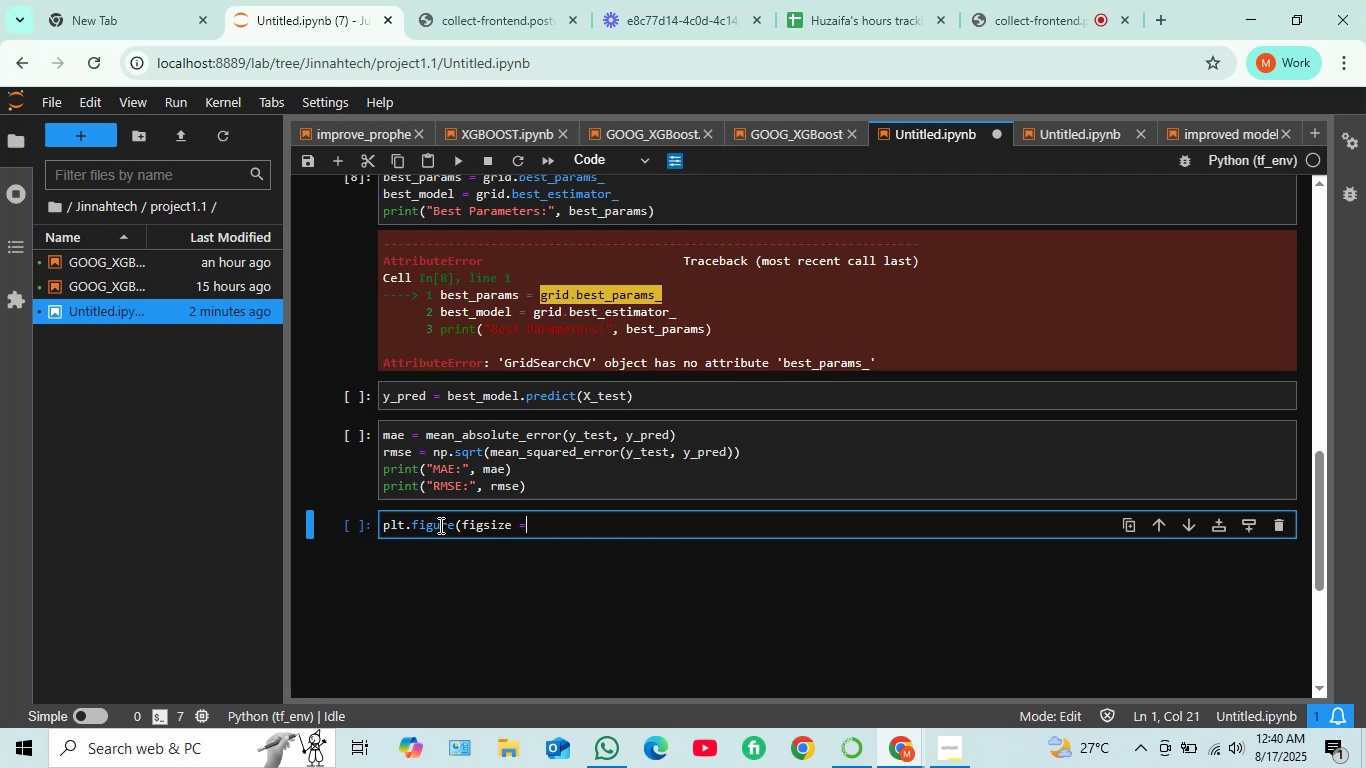 
scroll: coordinate [399, 272], scroll_direction: up, amount: 4.0
 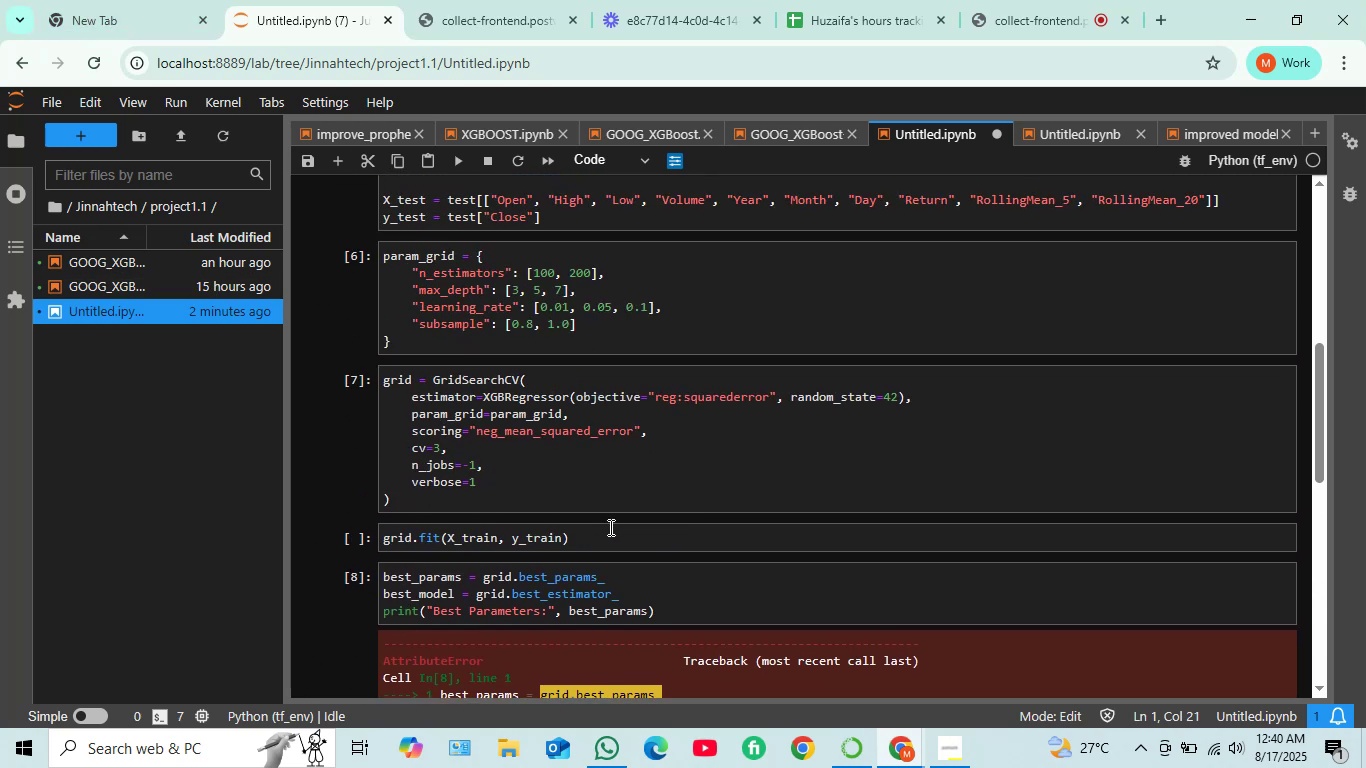 
left_click([617, 535])
 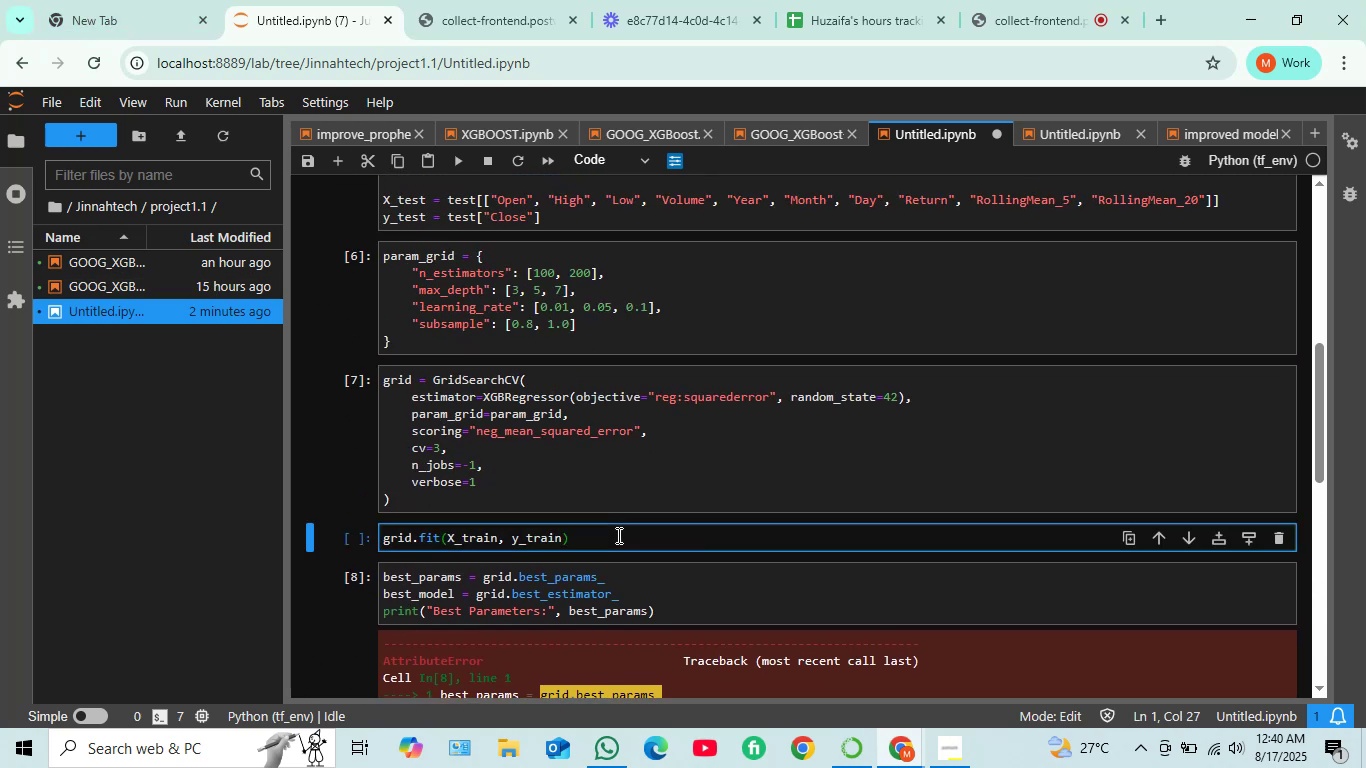 
key(Shift+ShiftRight)
 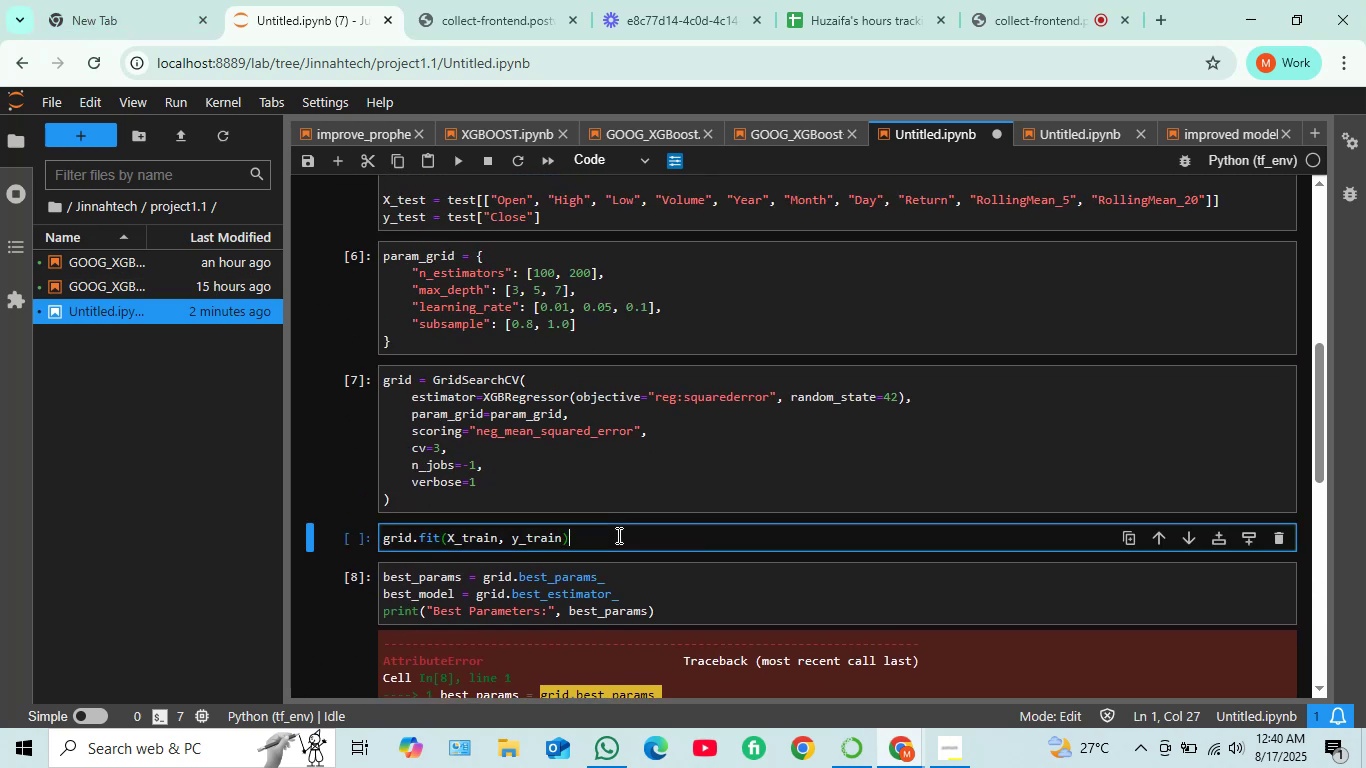 
key(Shift+Enter)
 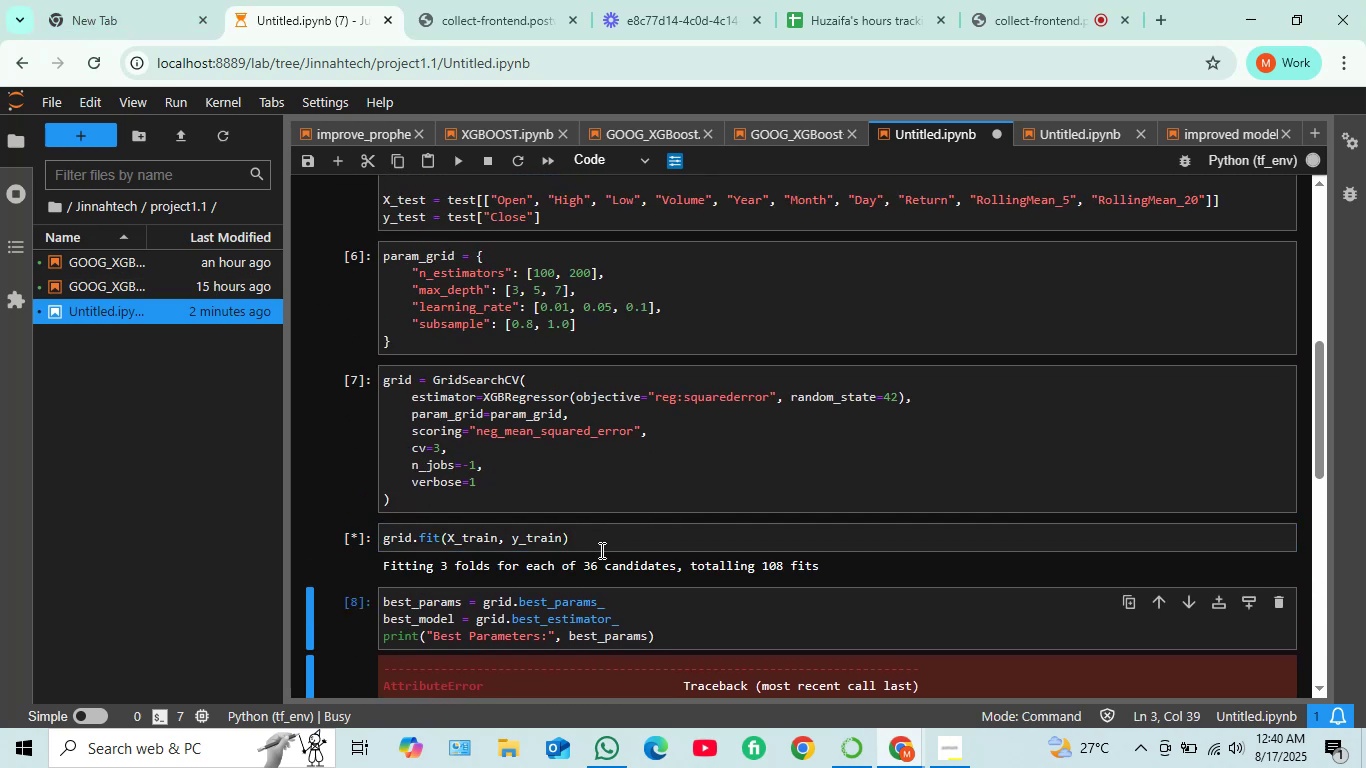 
scroll: coordinate [598, 550], scroll_direction: down, amount: 1.0
 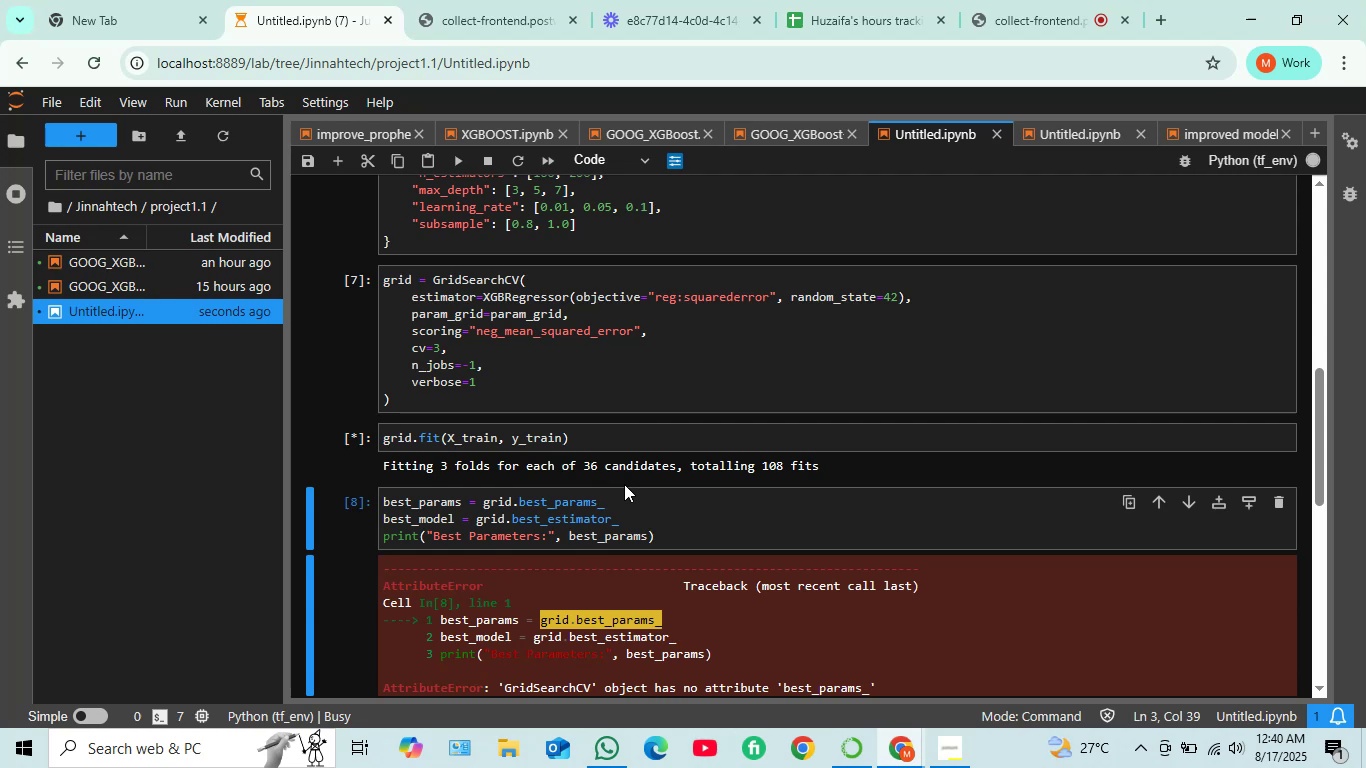 
wait(17.69)
 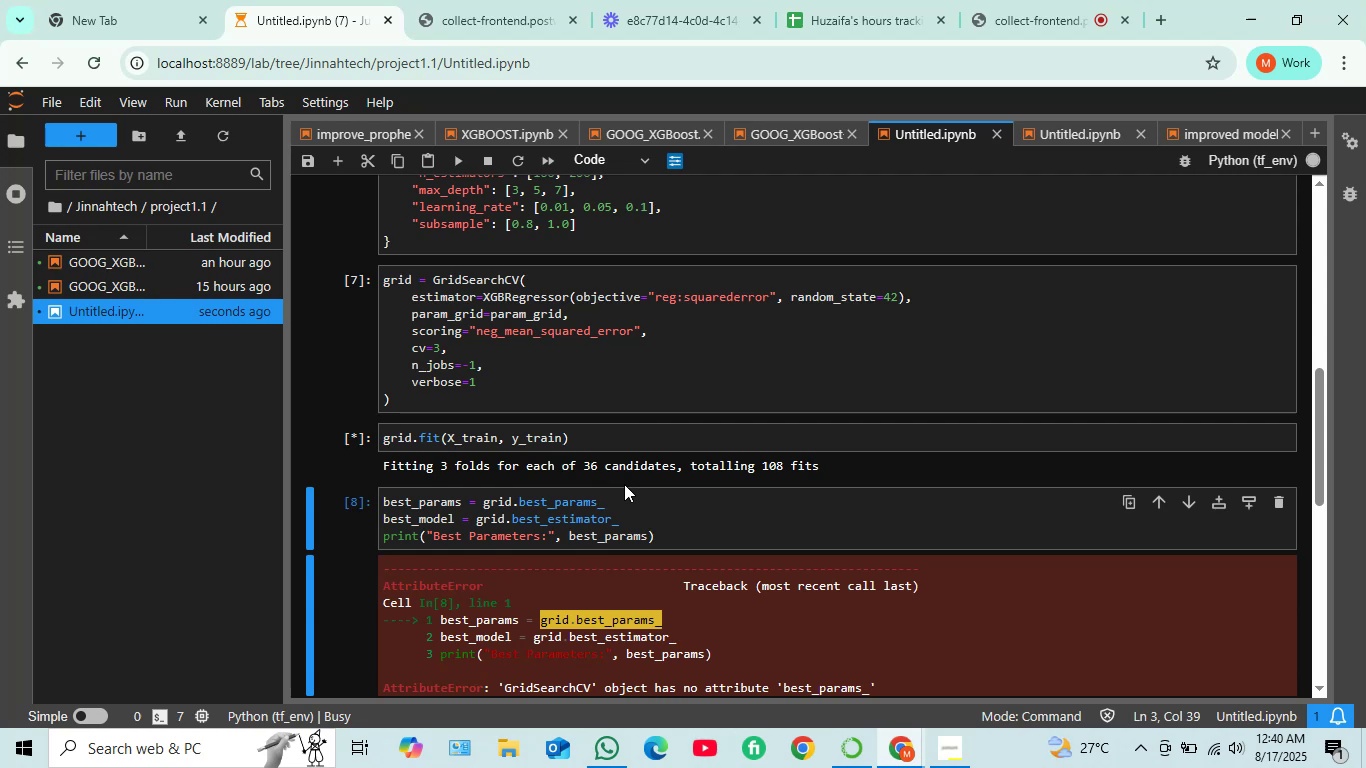 
scroll: coordinate [478, 557], scroll_direction: down, amount: 6.0
 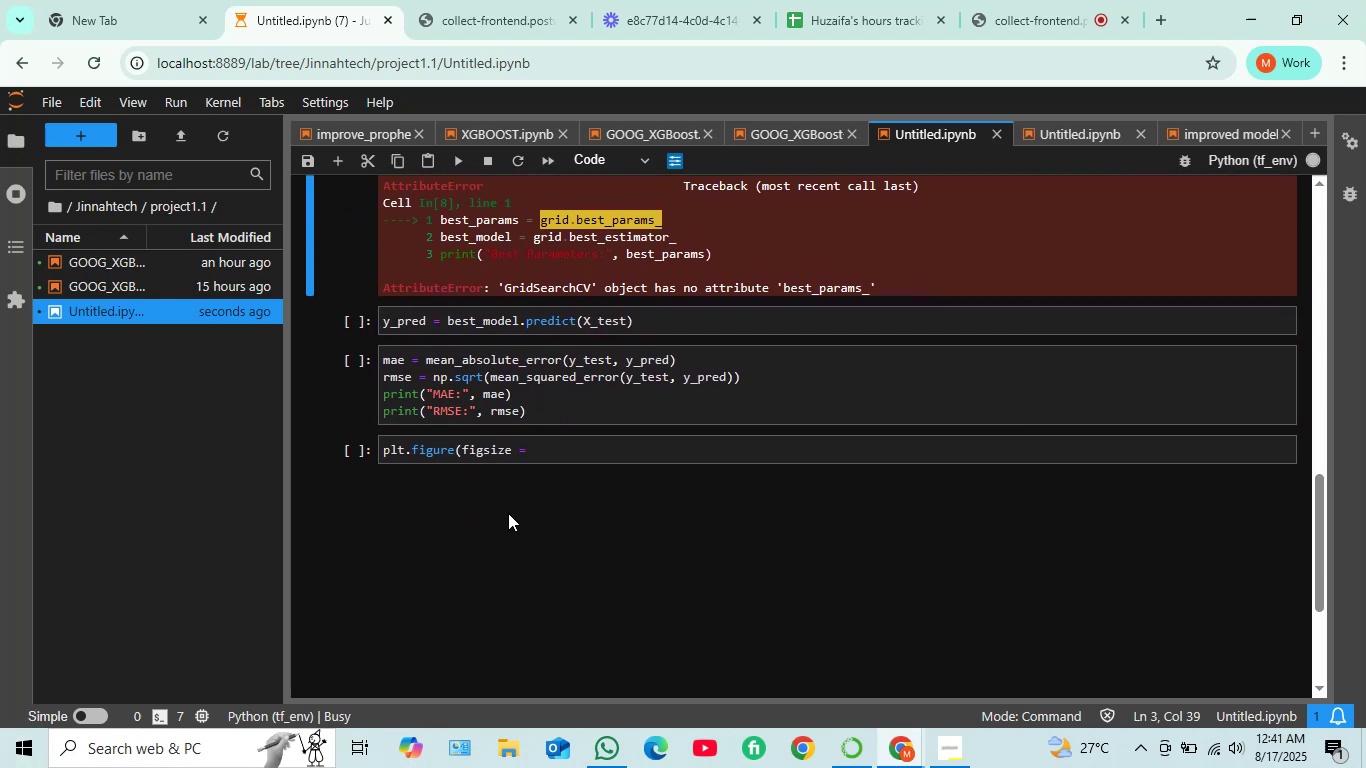 
scroll: coordinate [508, 512], scroll_direction: up, amount: 1.0
 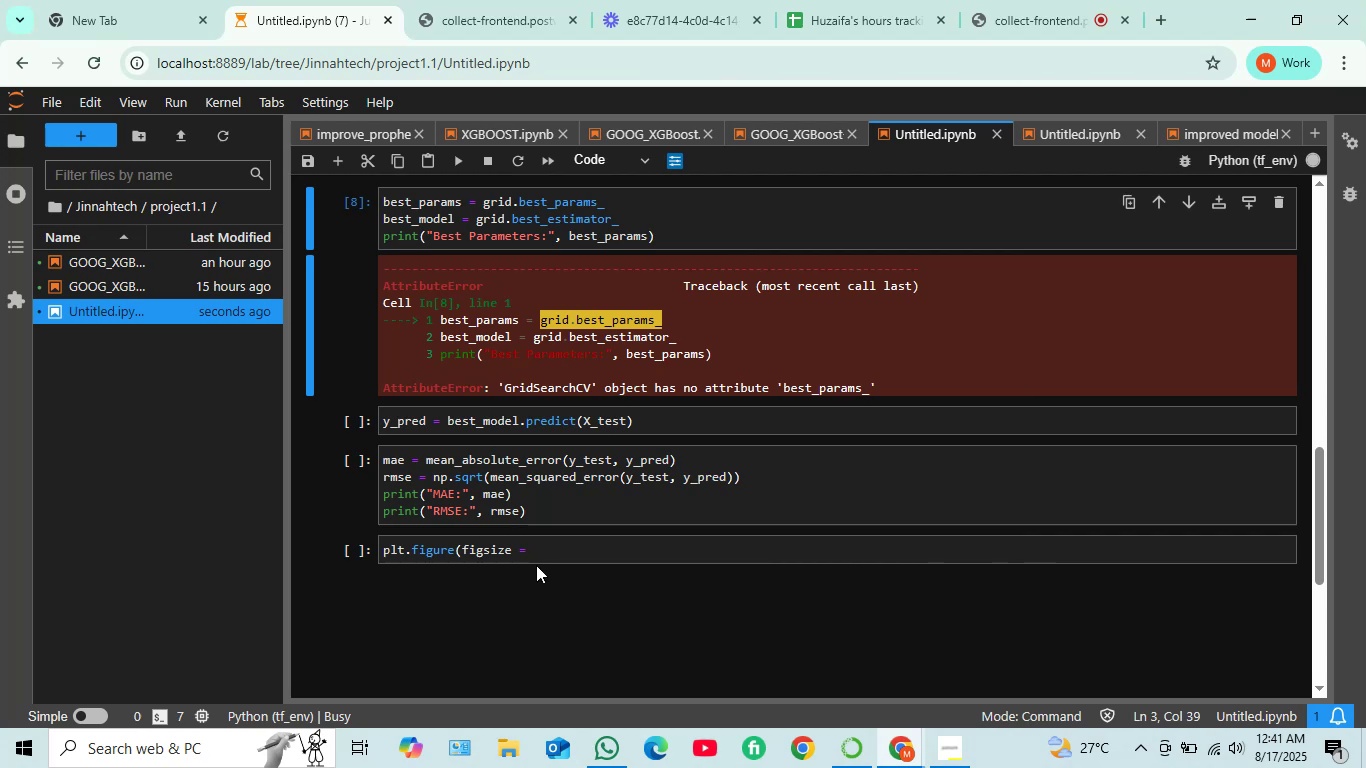 
left_click([554, 552])
 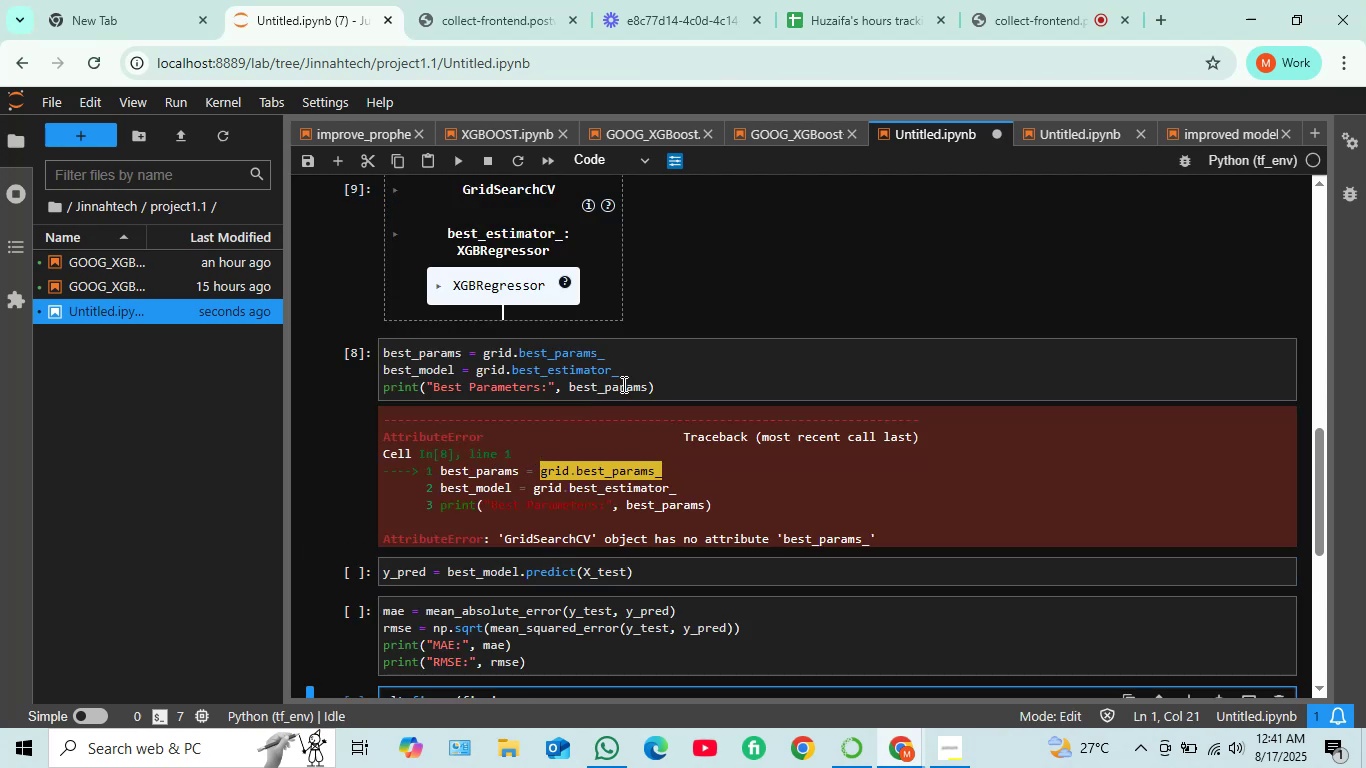 
left_click([683, 377])
 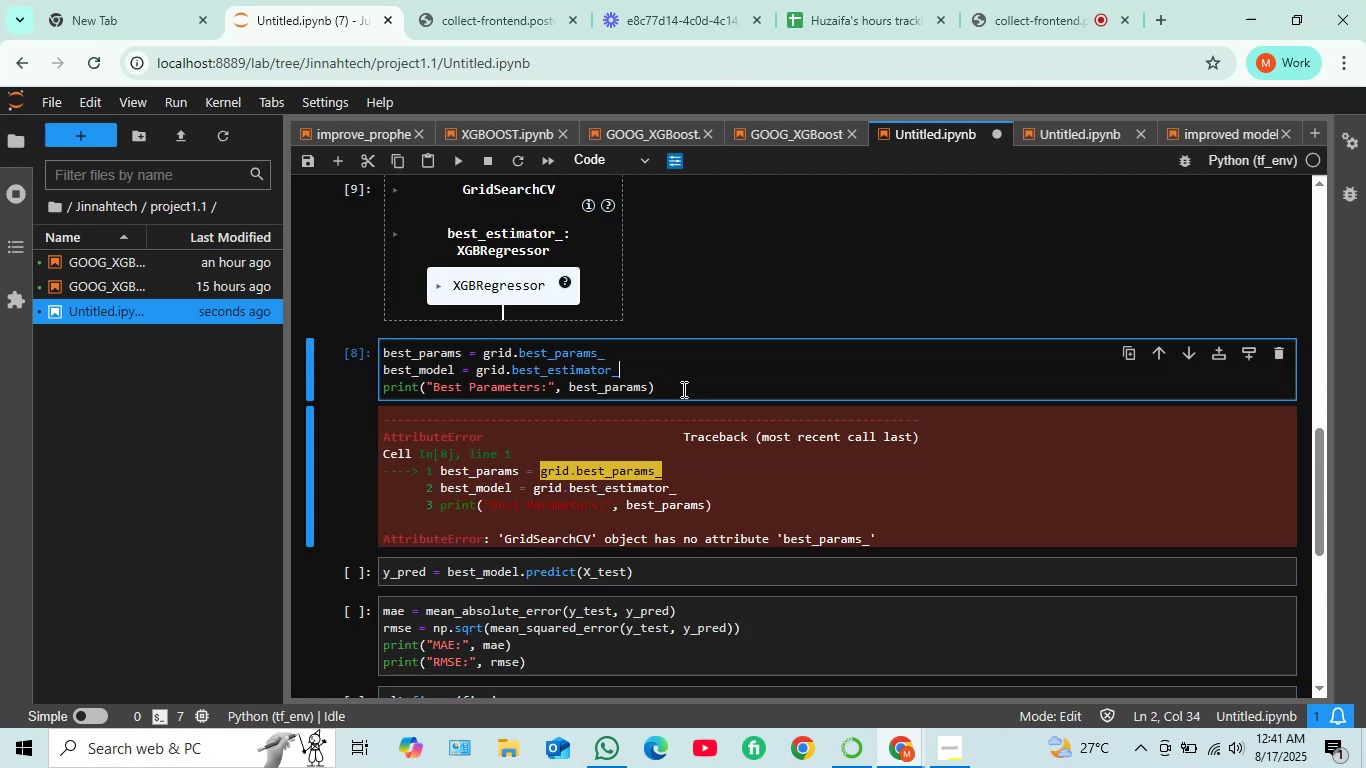 
key(Shift+Enter)
 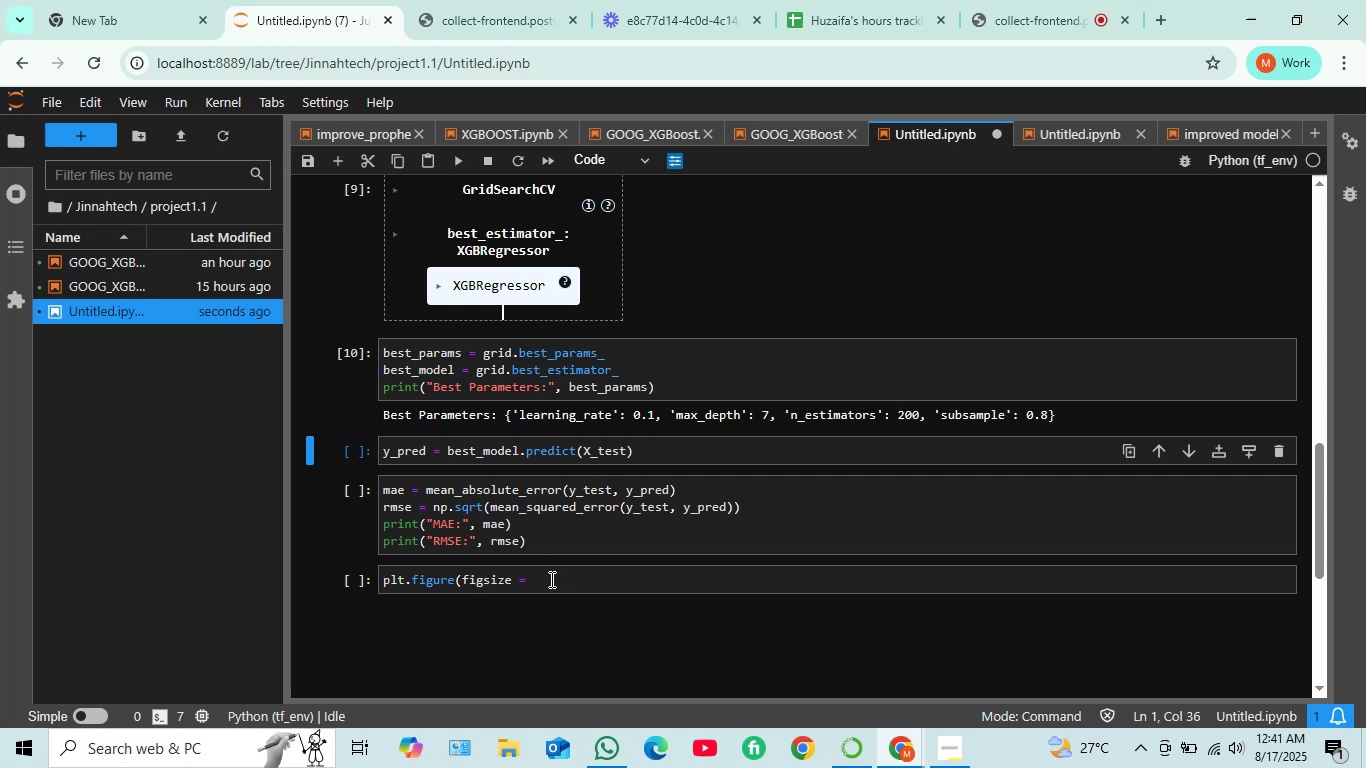 
wait(6.44)
 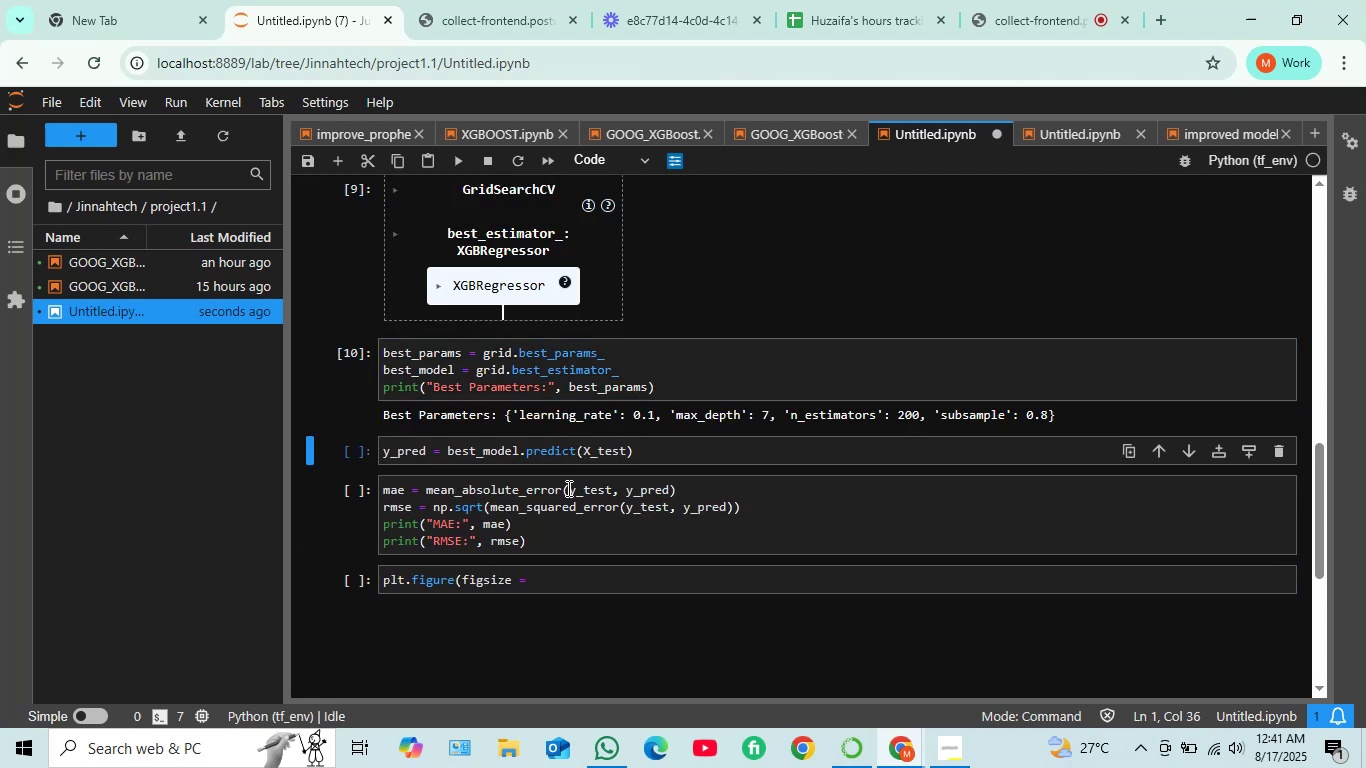 
left_click([652, 453])
 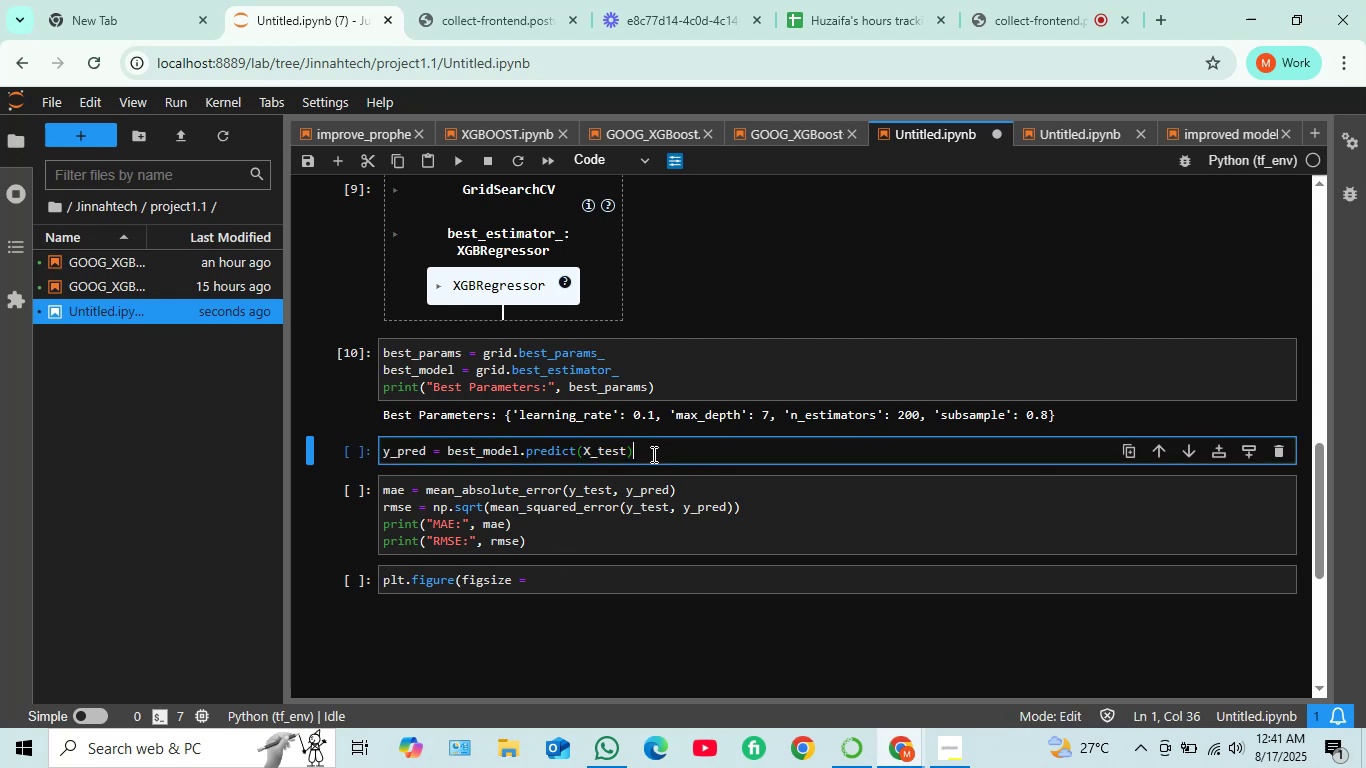 
key(Shift+ShiftRight)
 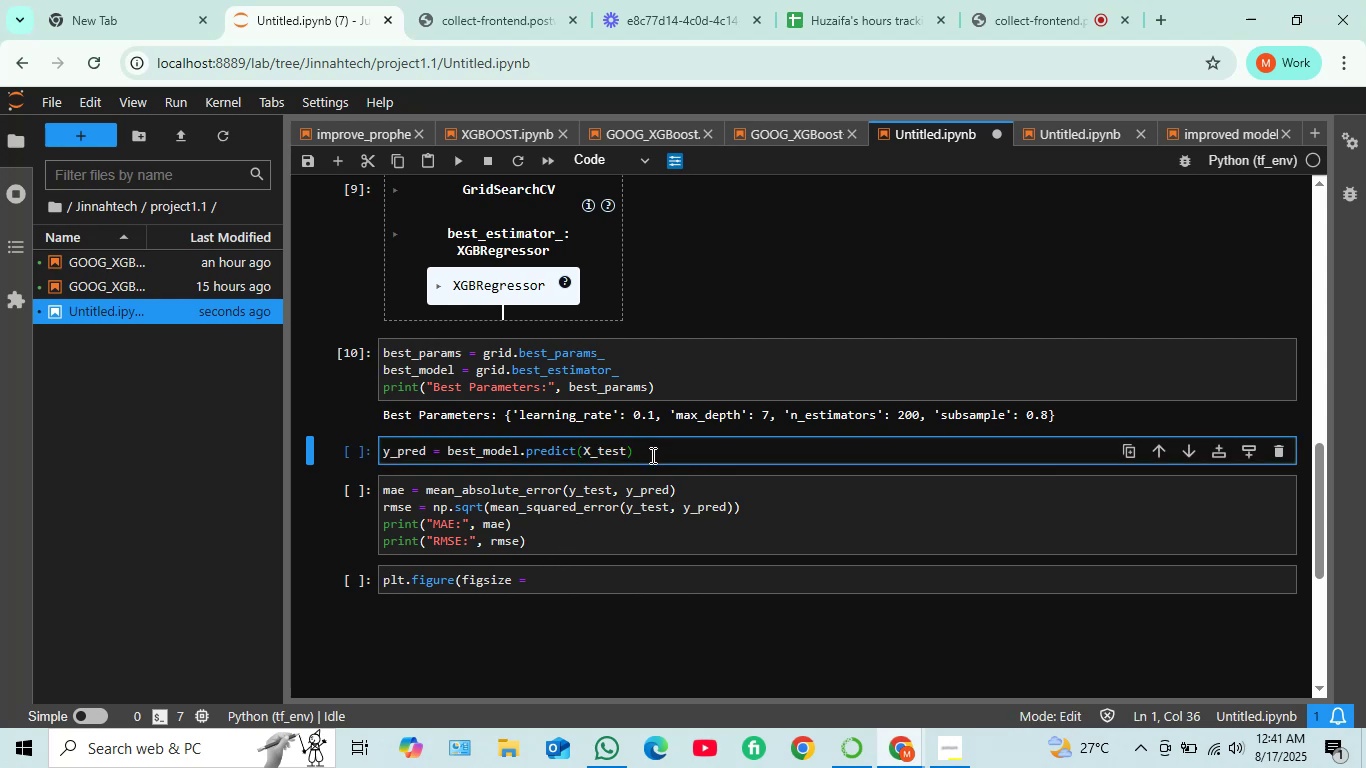 
key(Shift+Enter)
 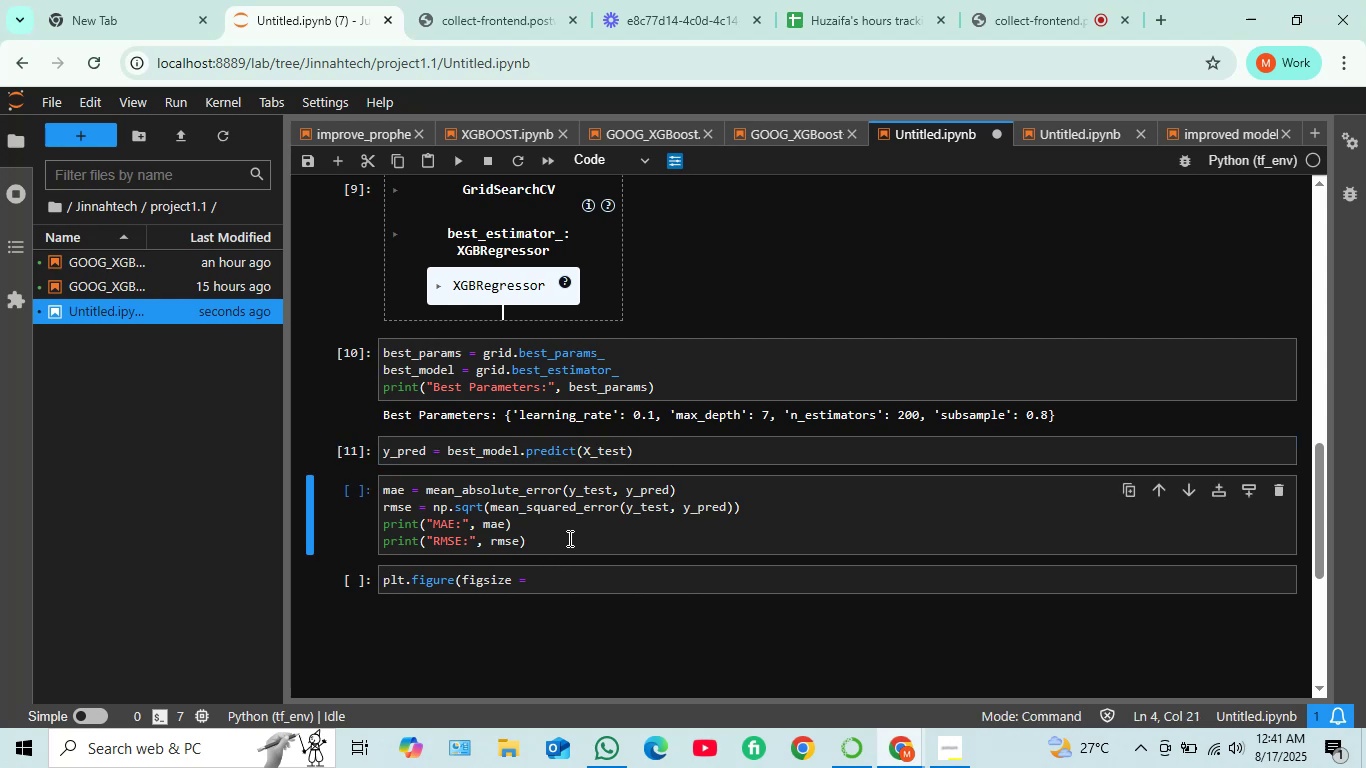 
key(Shift+ShiftRight)
 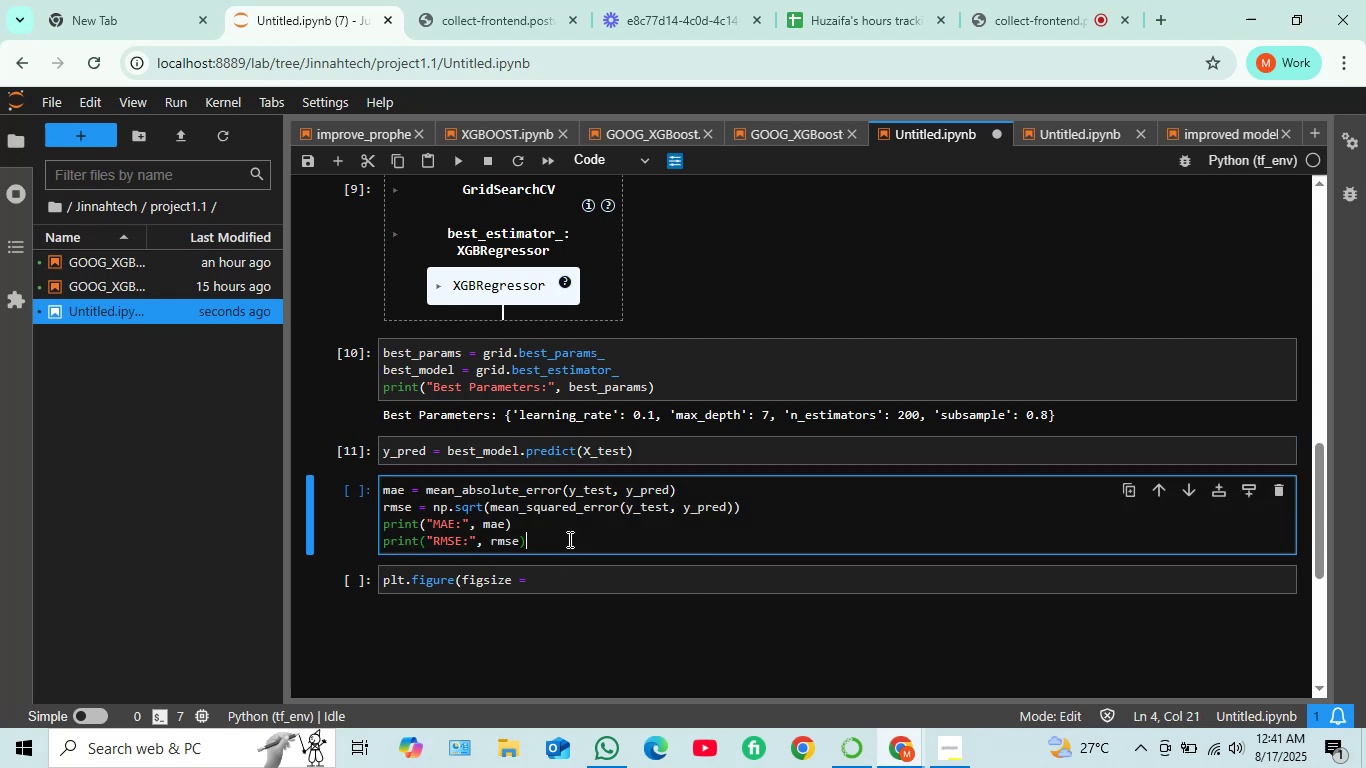 
key(Shift+Enter)
 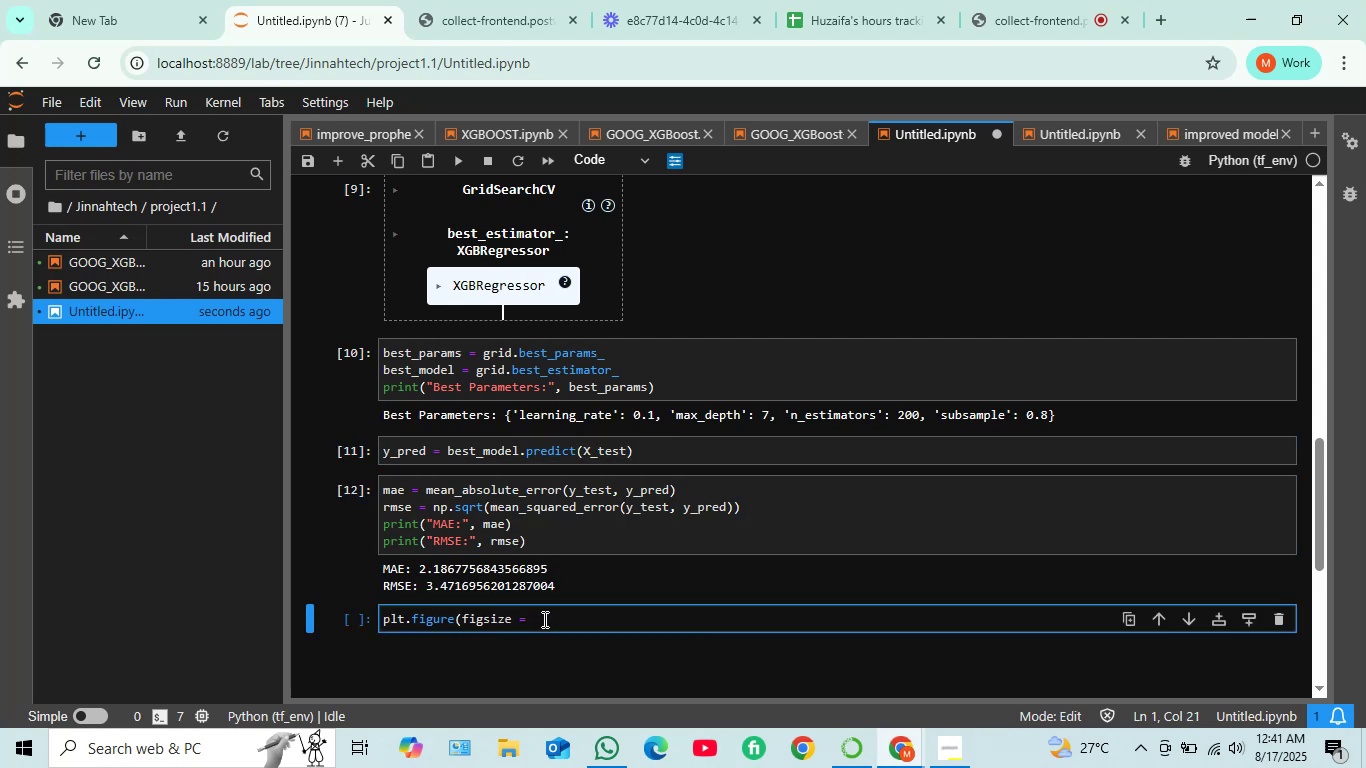 
wait(9.57)
 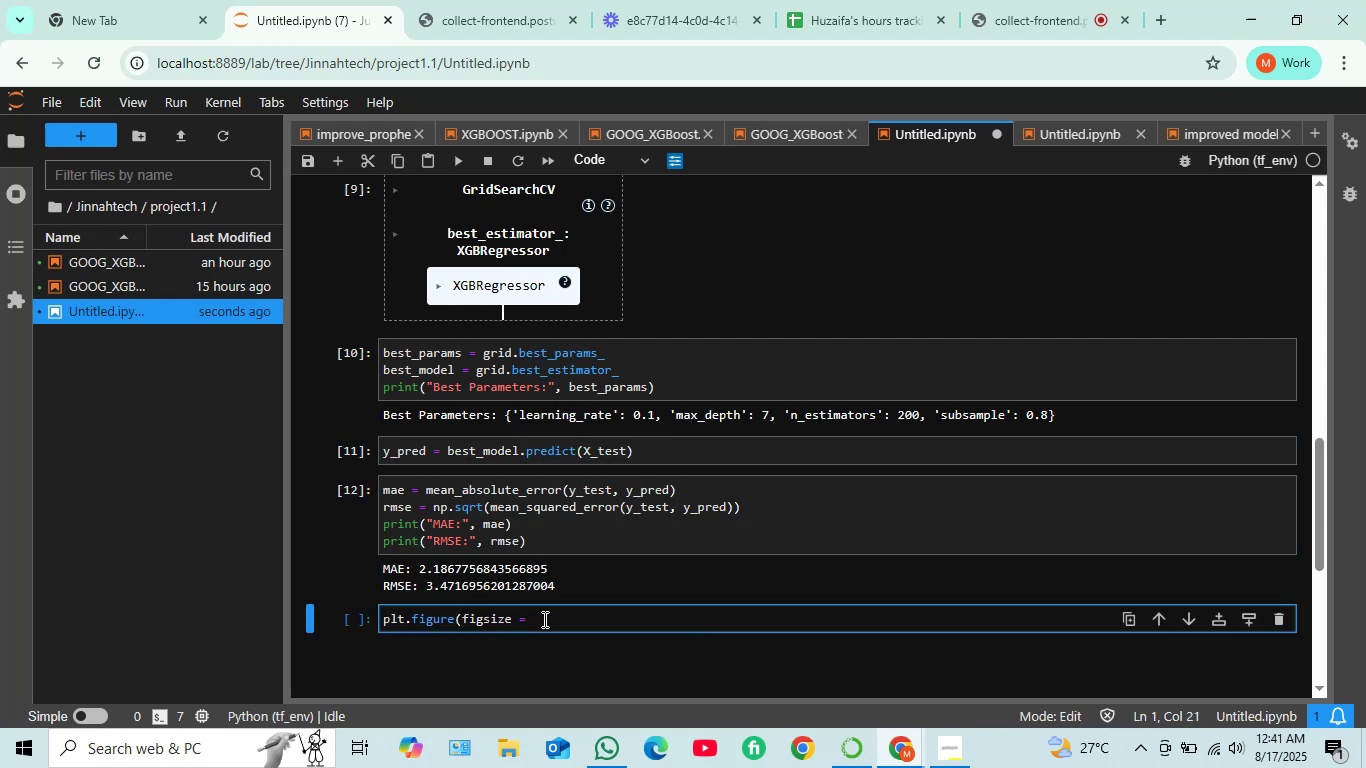 
type(14)
 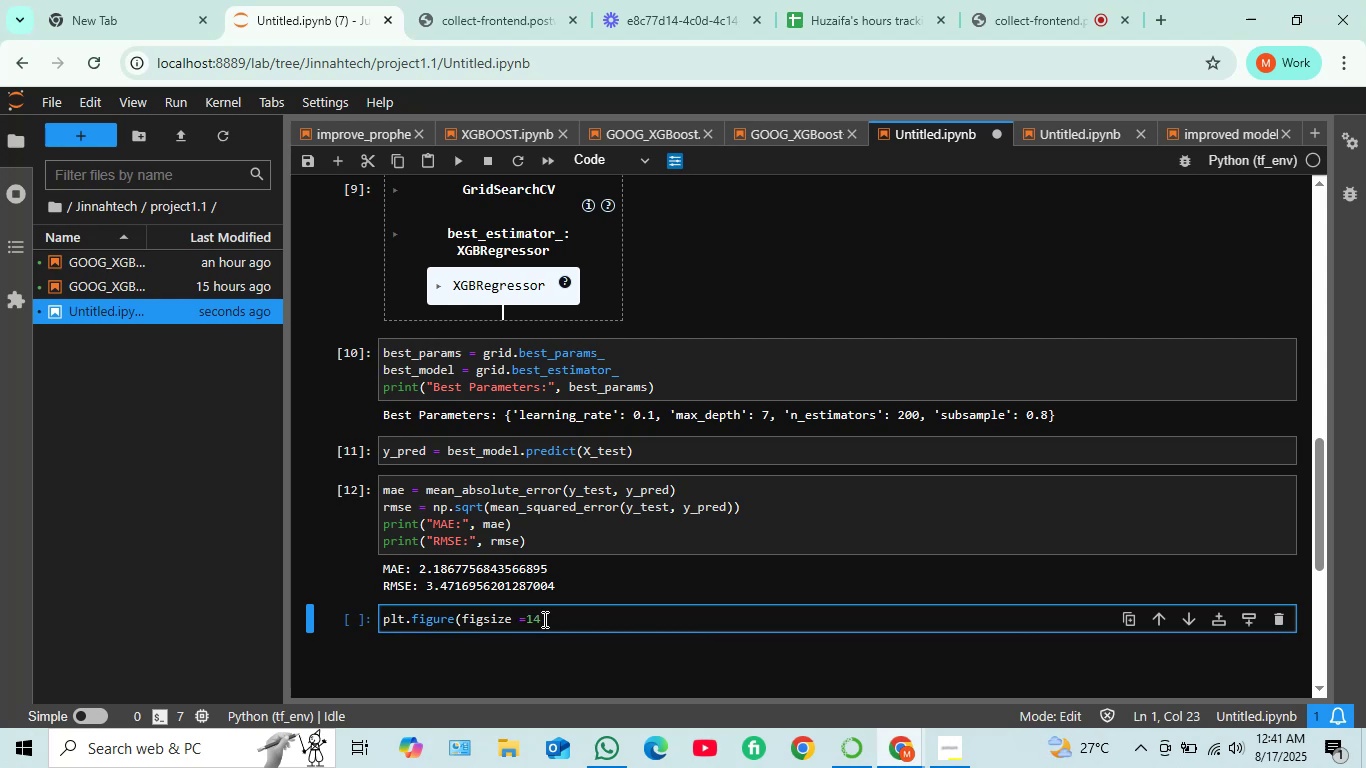 
key(ArrowLeft)
 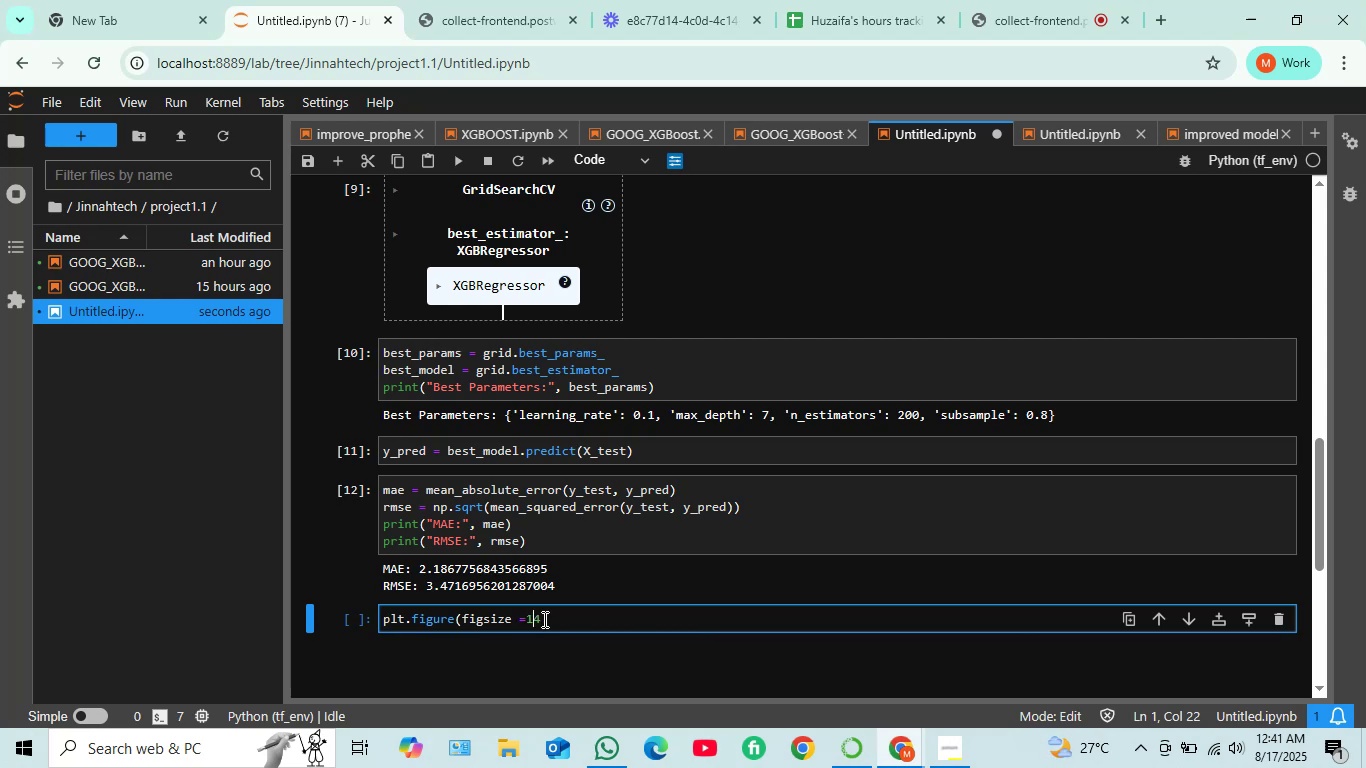 
key(ArrowLeft)
 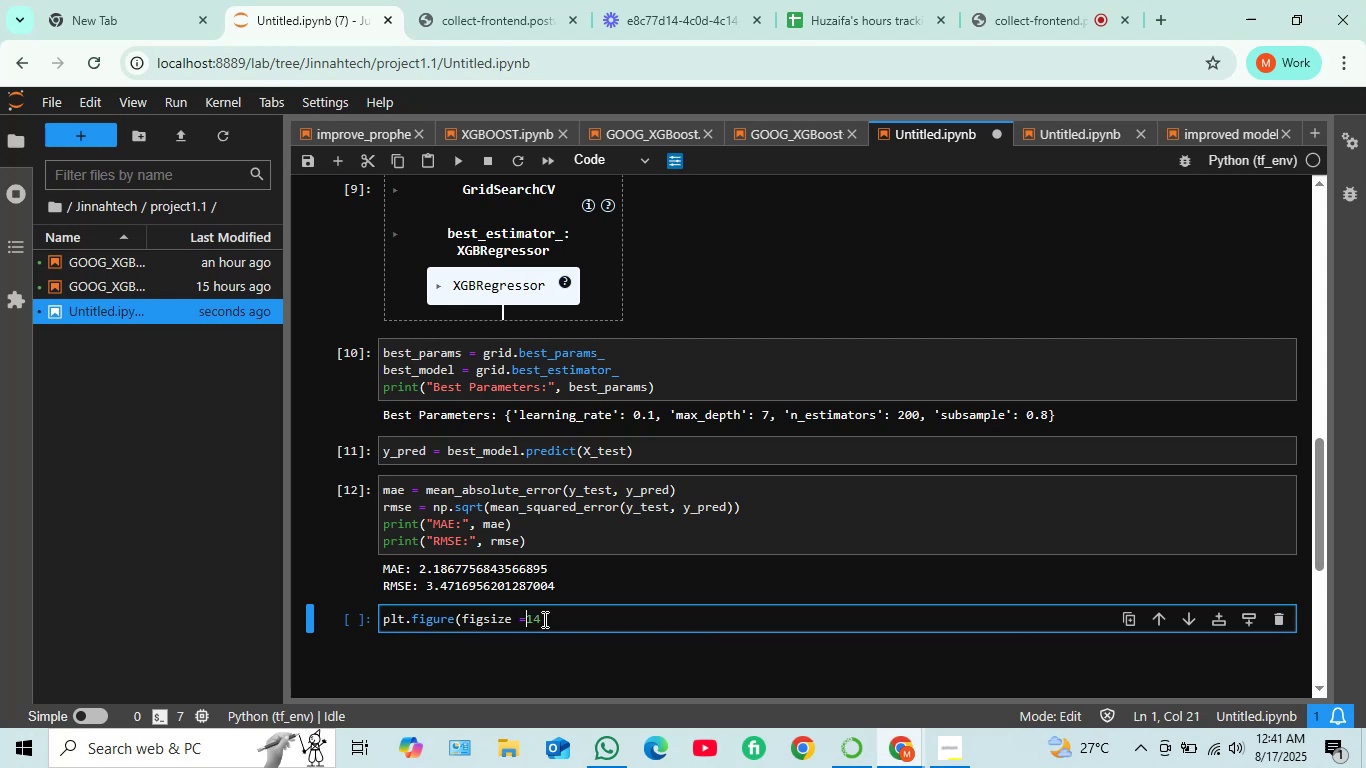 
key(Shift+9)
 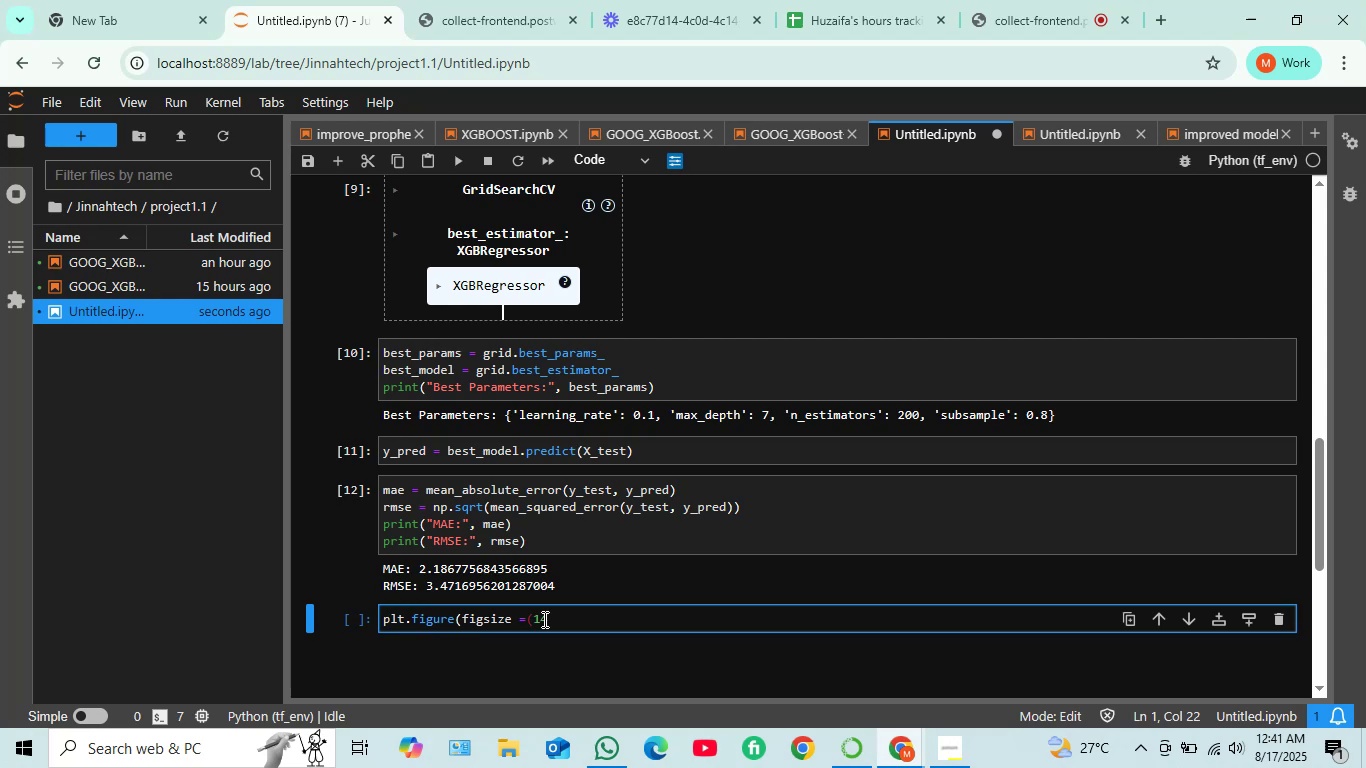 
key(ArrowRight)
 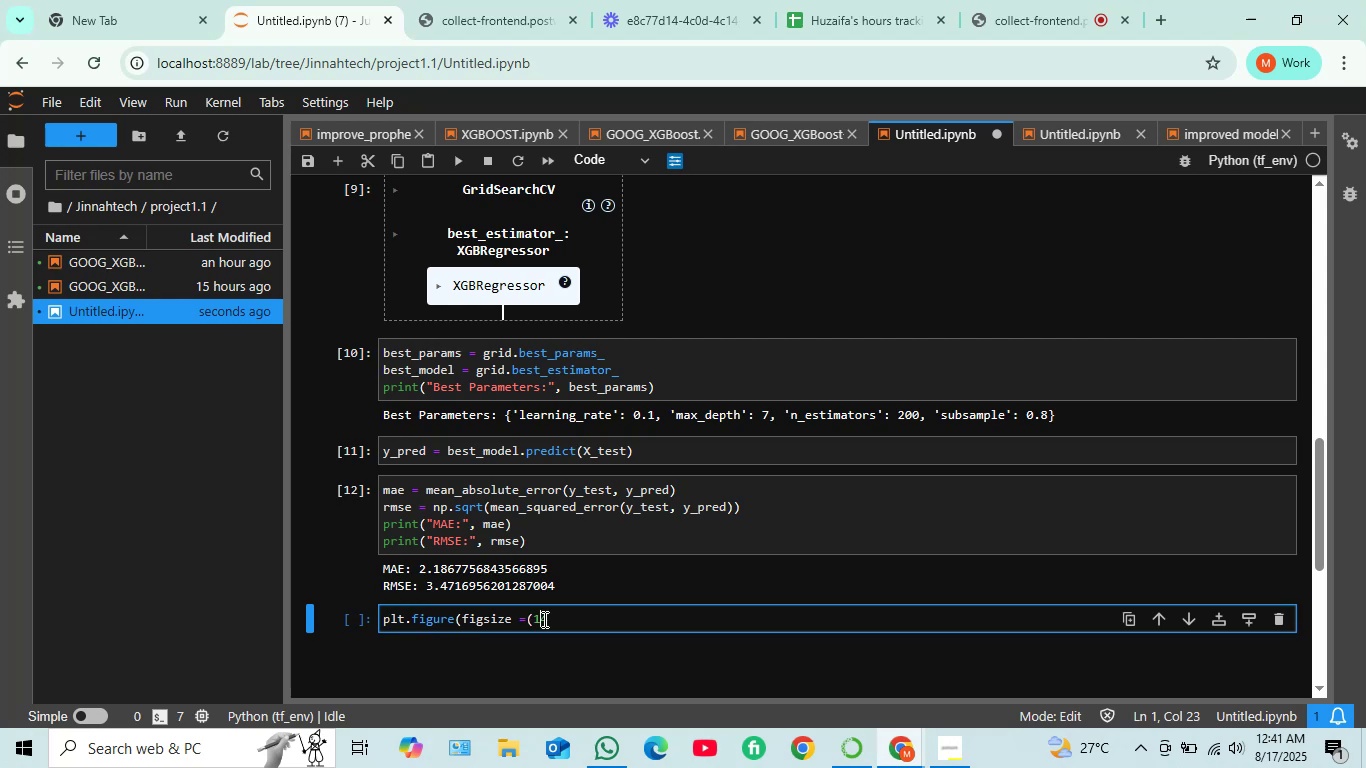 
key(ArrowRight)
 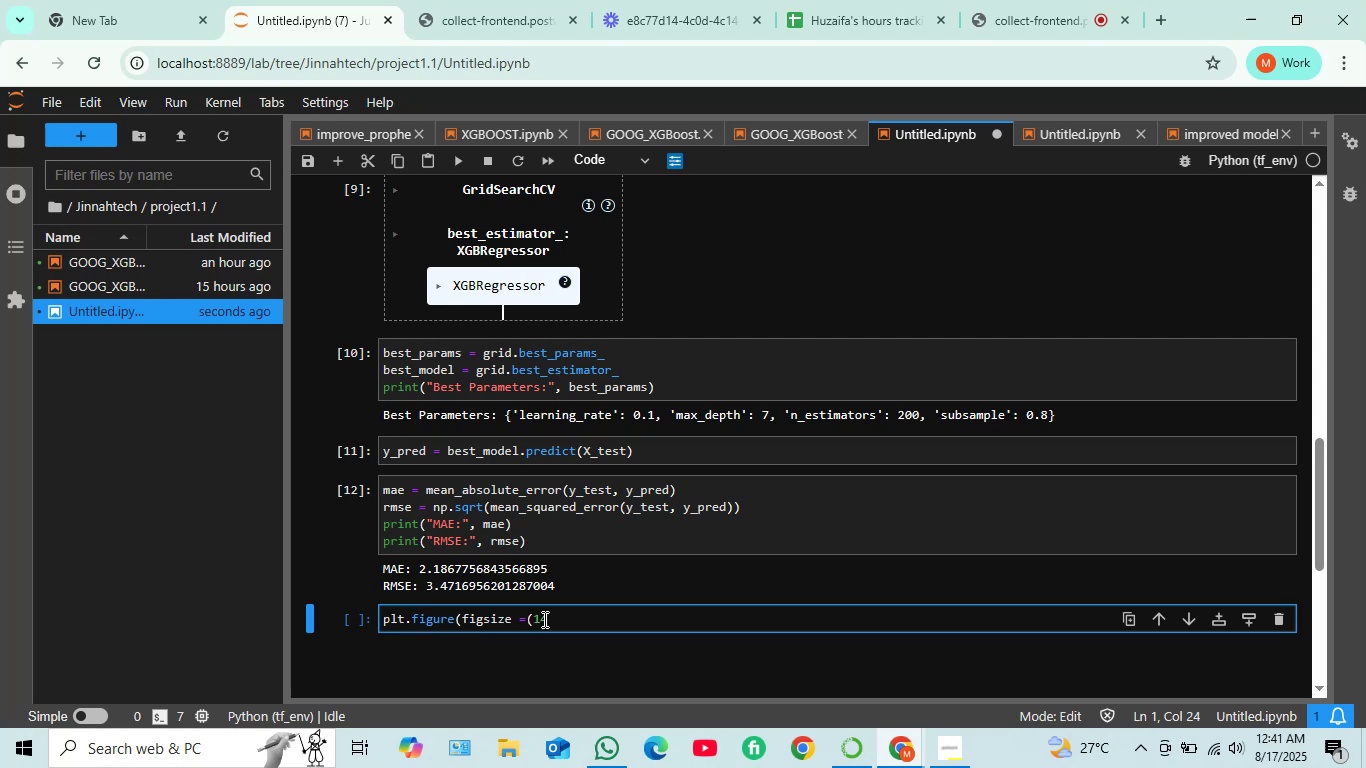 
type( , 6))
 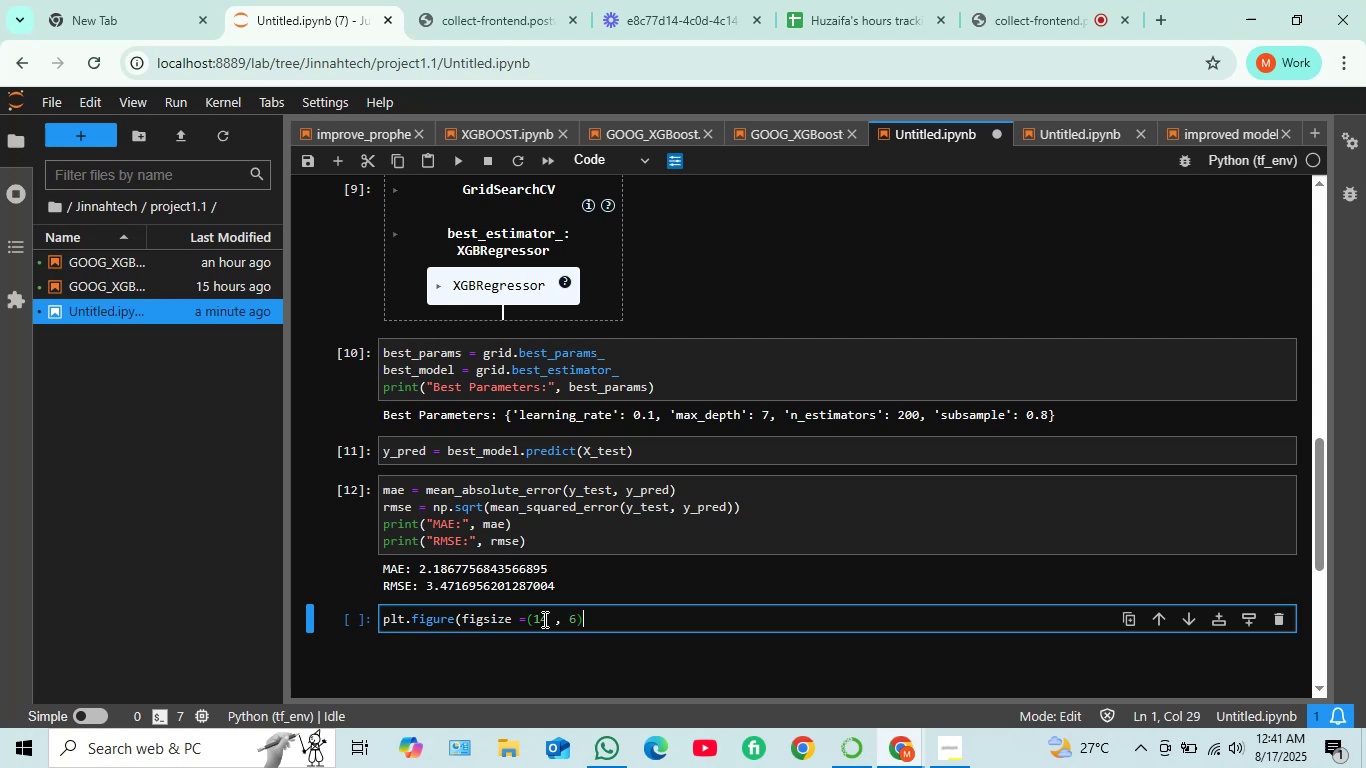 
key(Shift+0)
 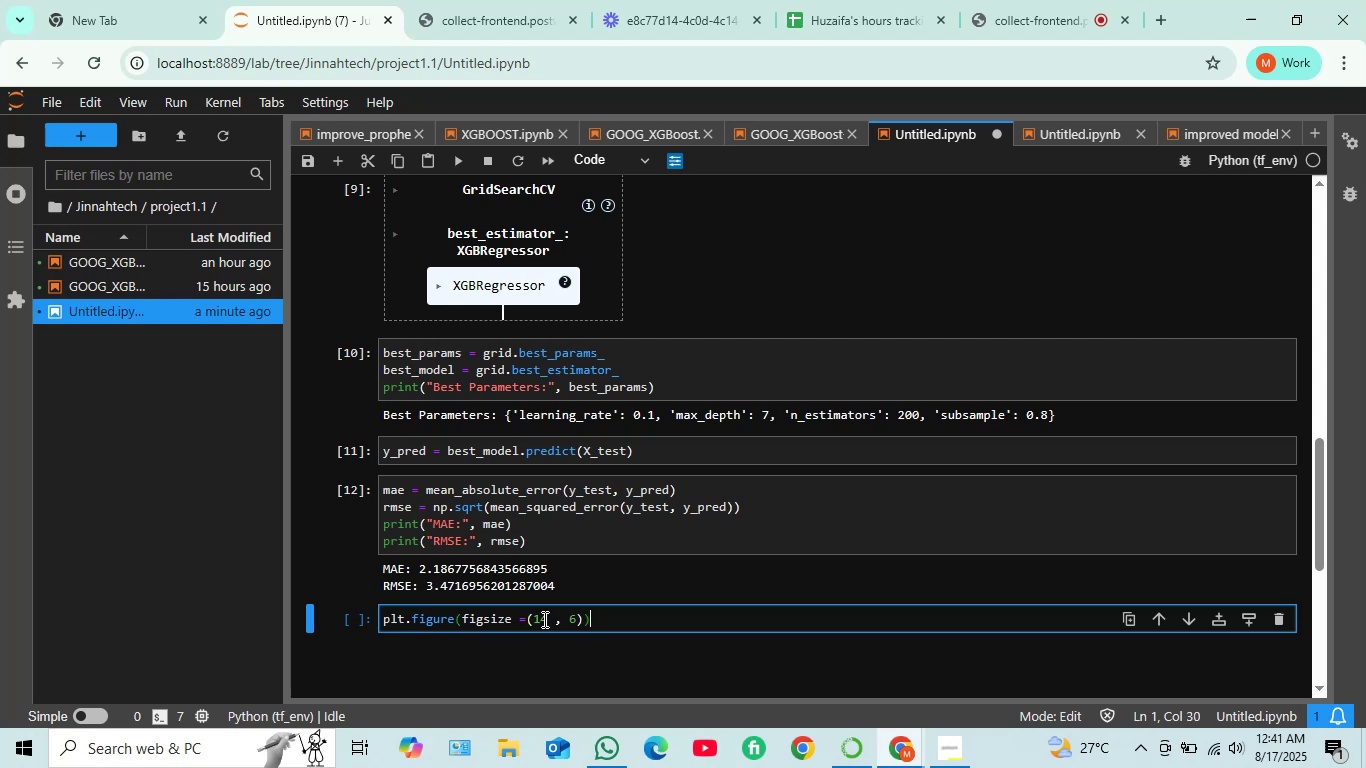 
key(Enter)
 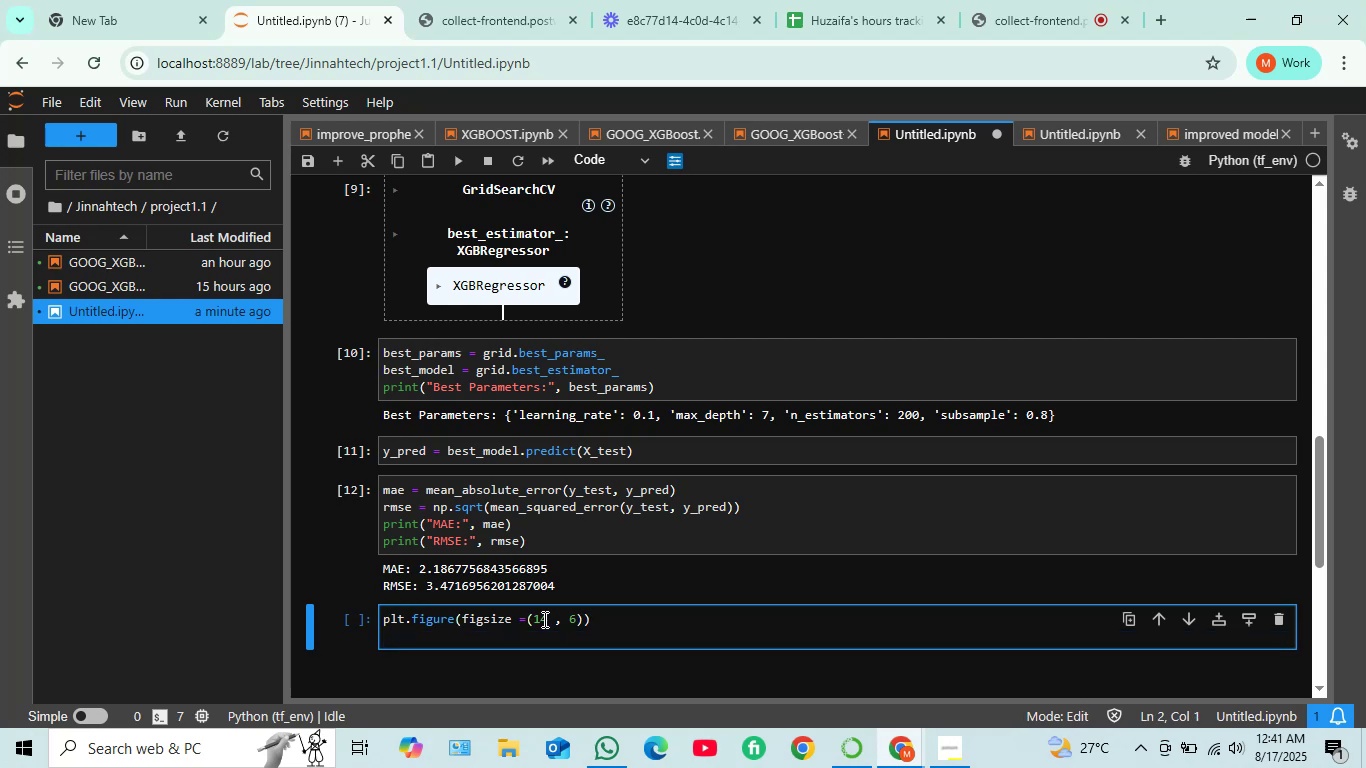 
type(plt.plot)
 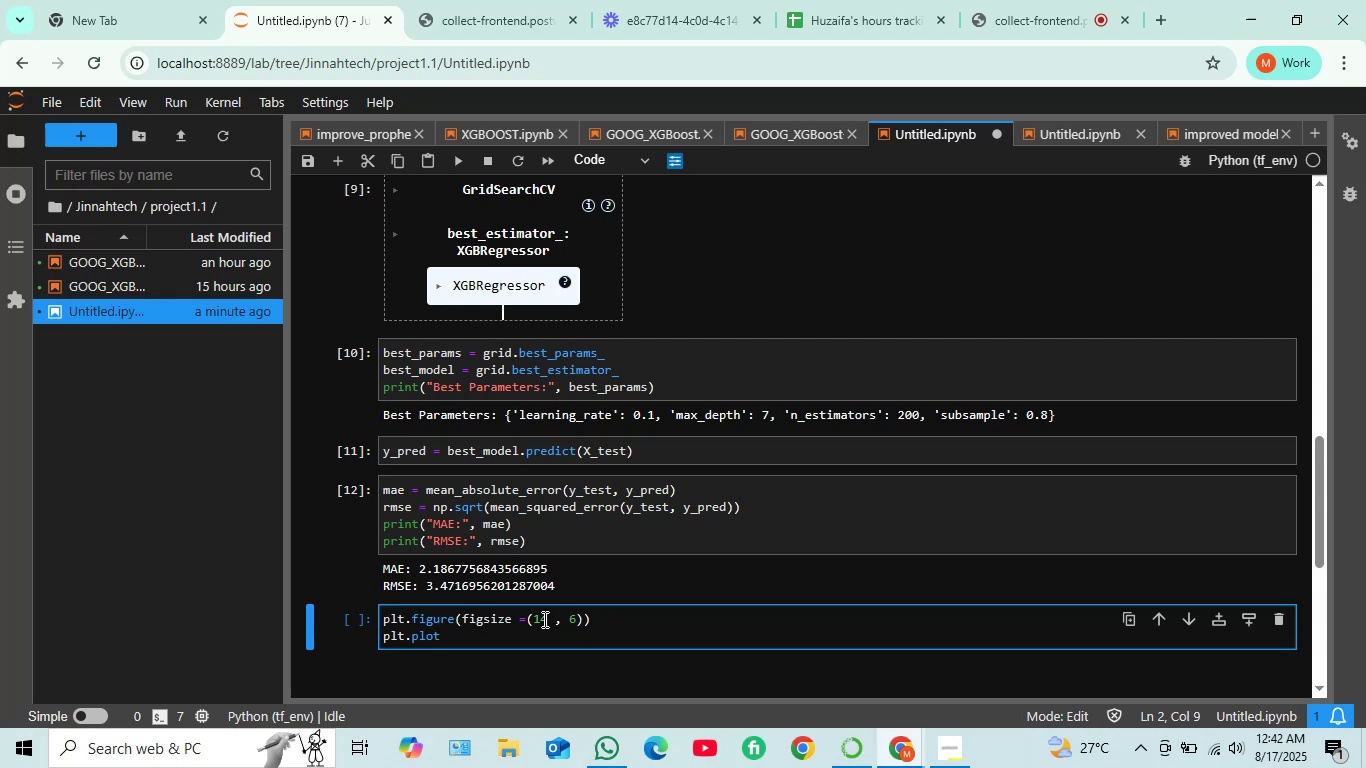 
type((test['Date)
 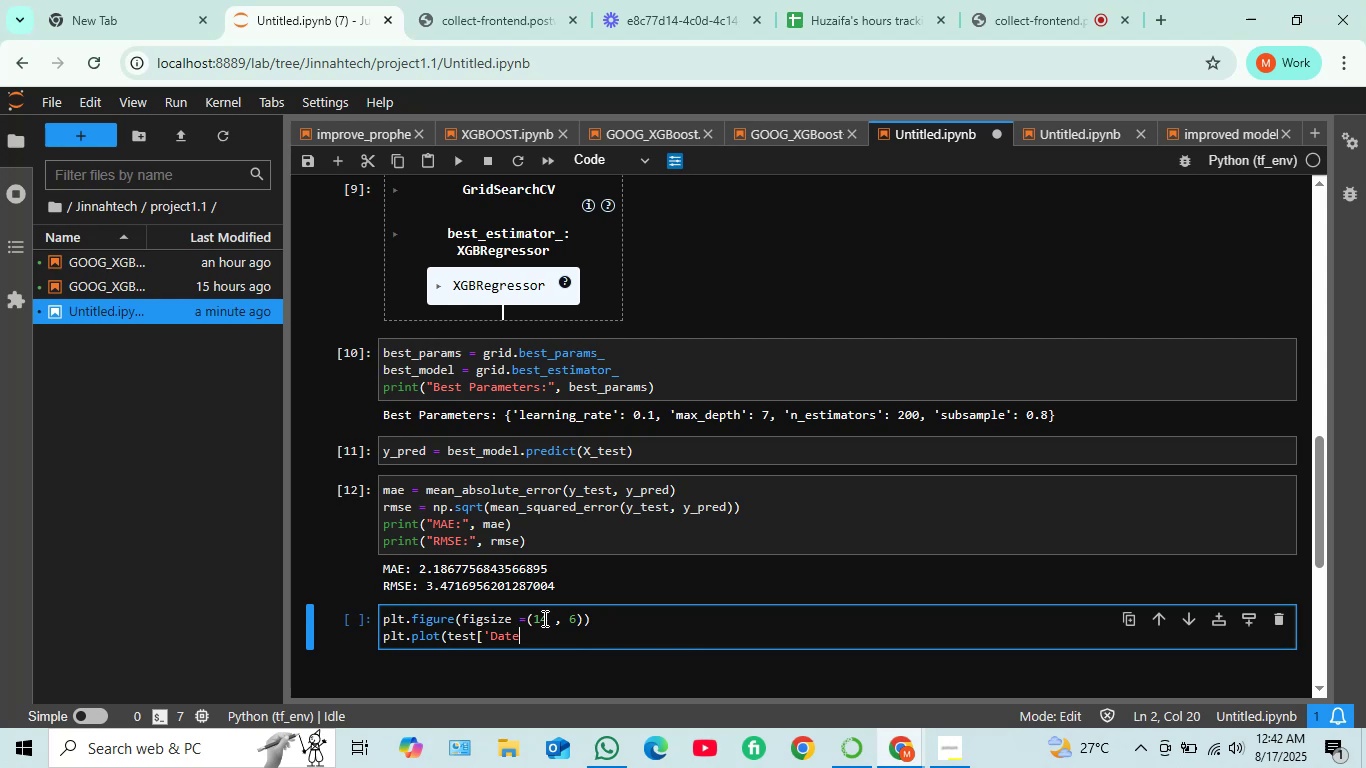 
wait(18.29)
 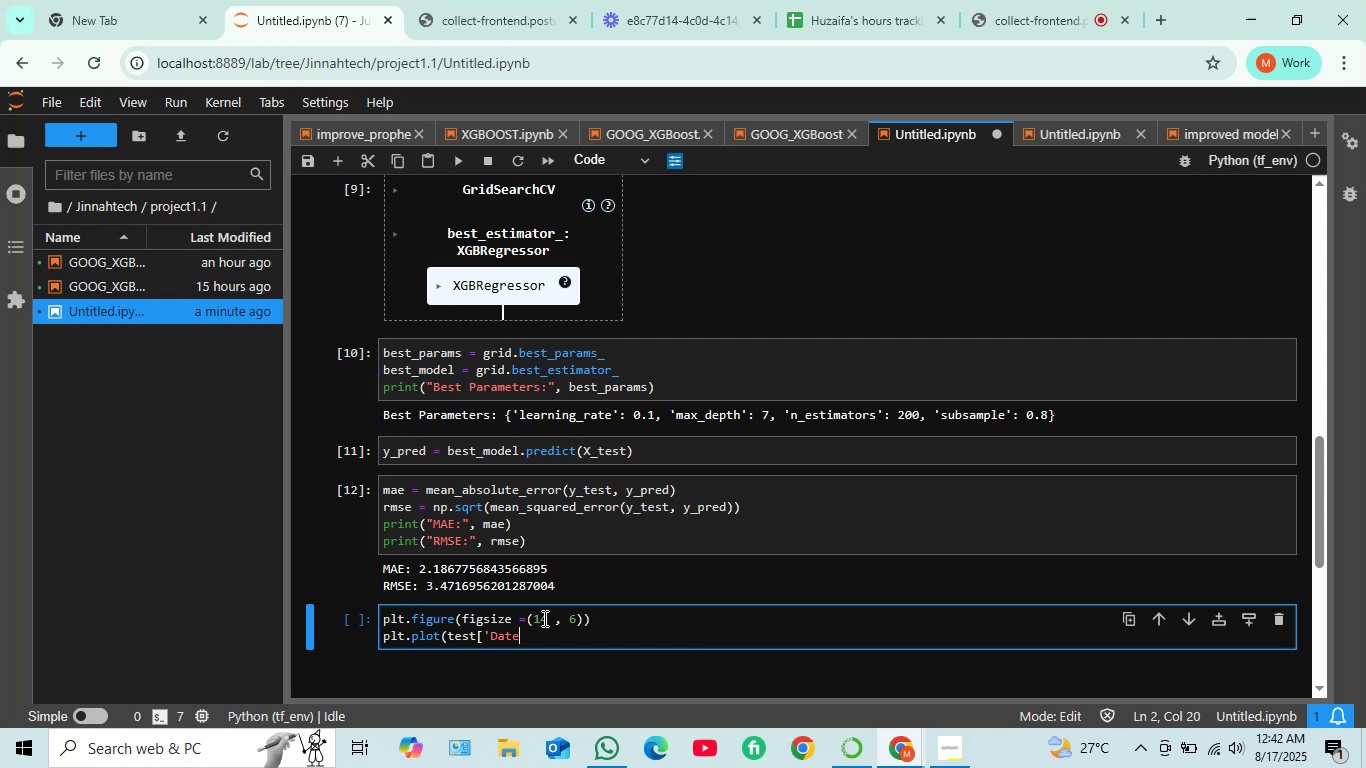 
key(Semicolon)
 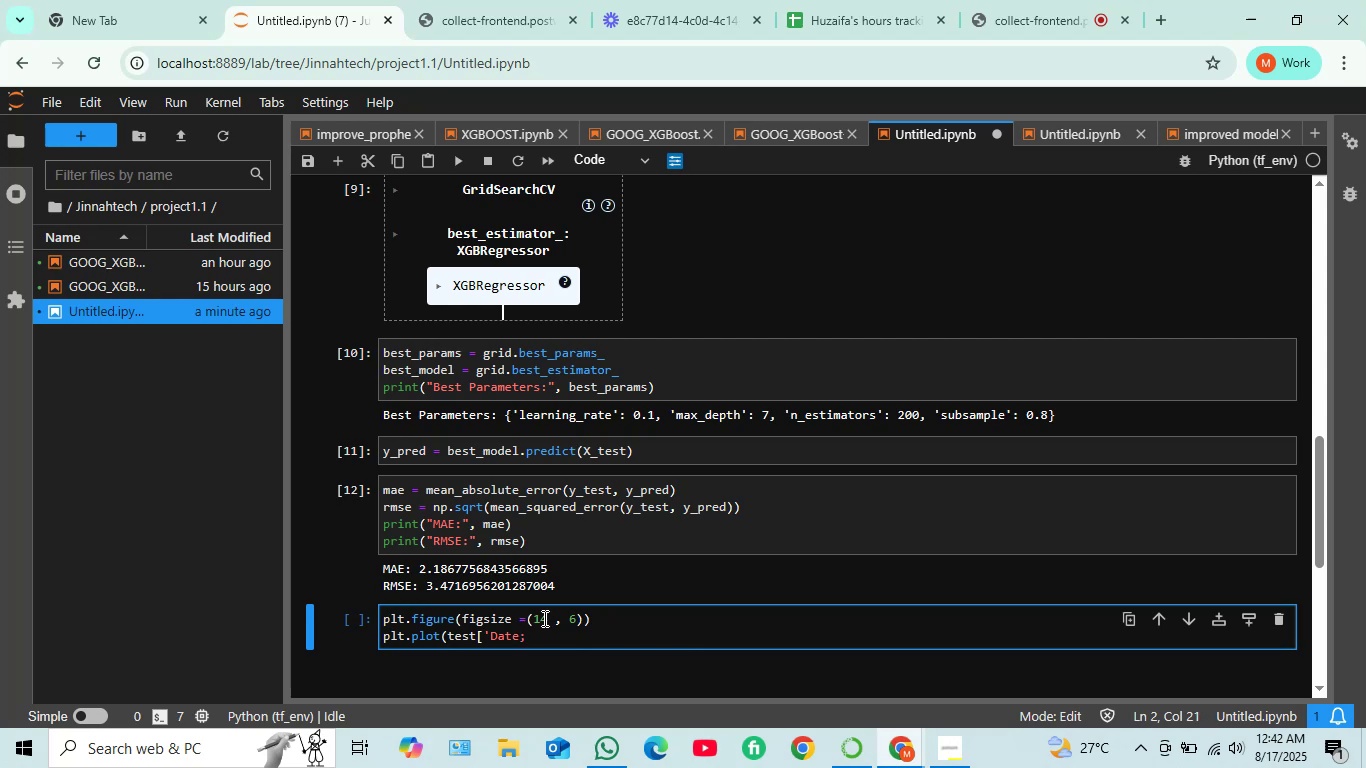 
key(Backspace)
 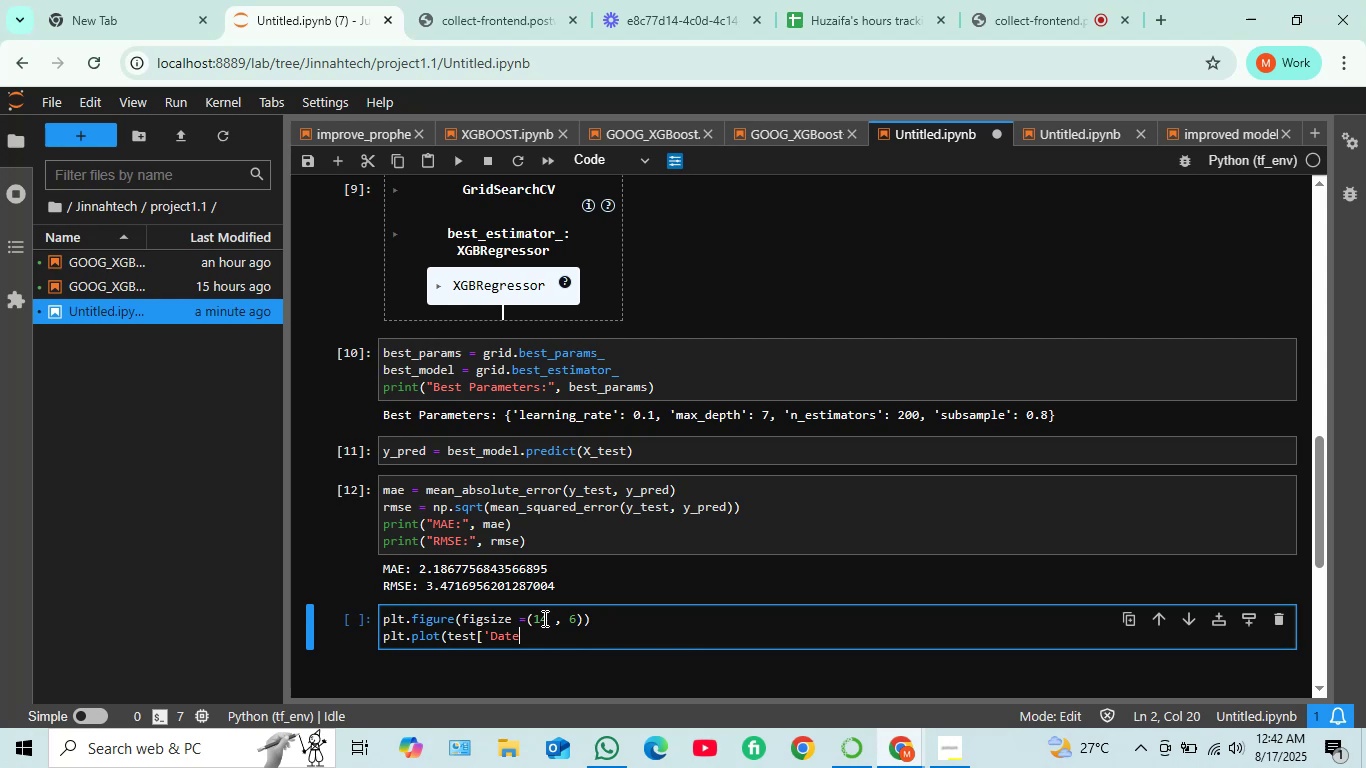 
key(Quote)
 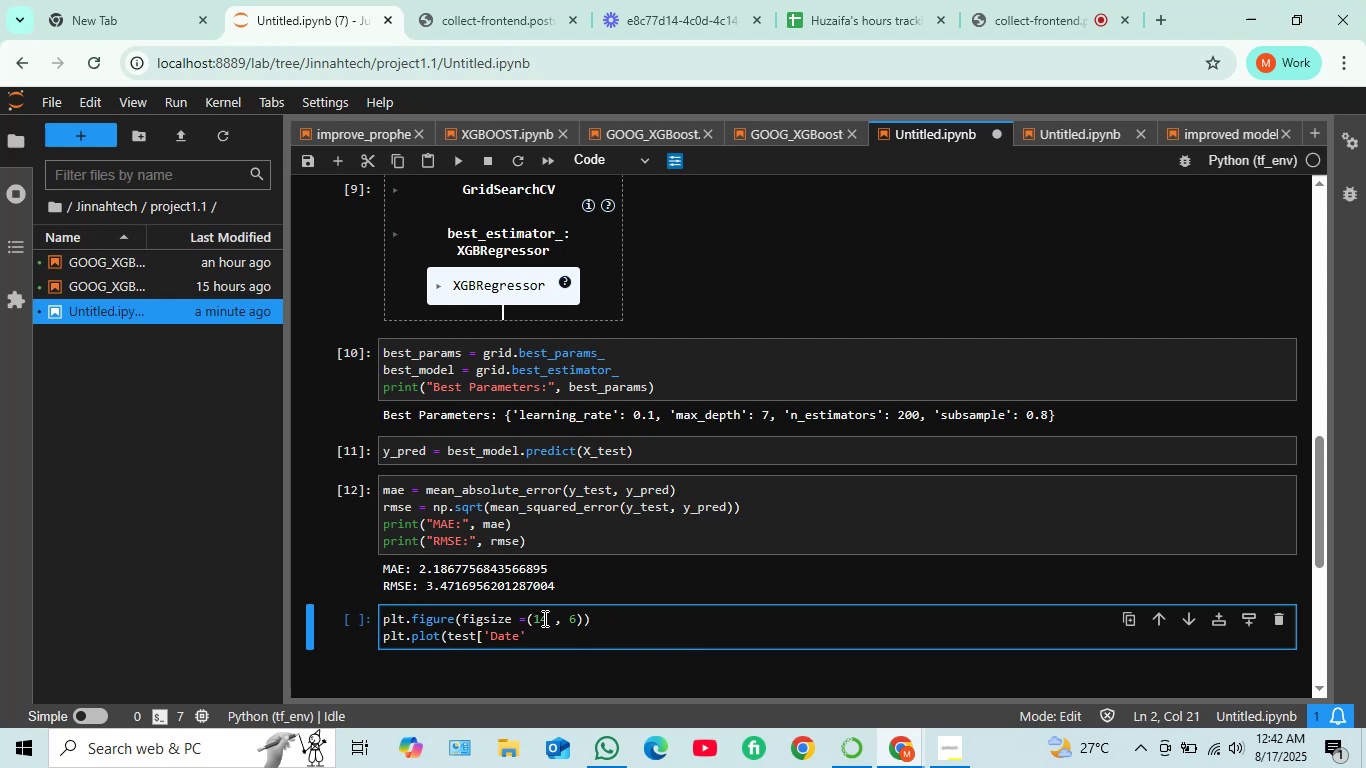 
key(BracketRight)
 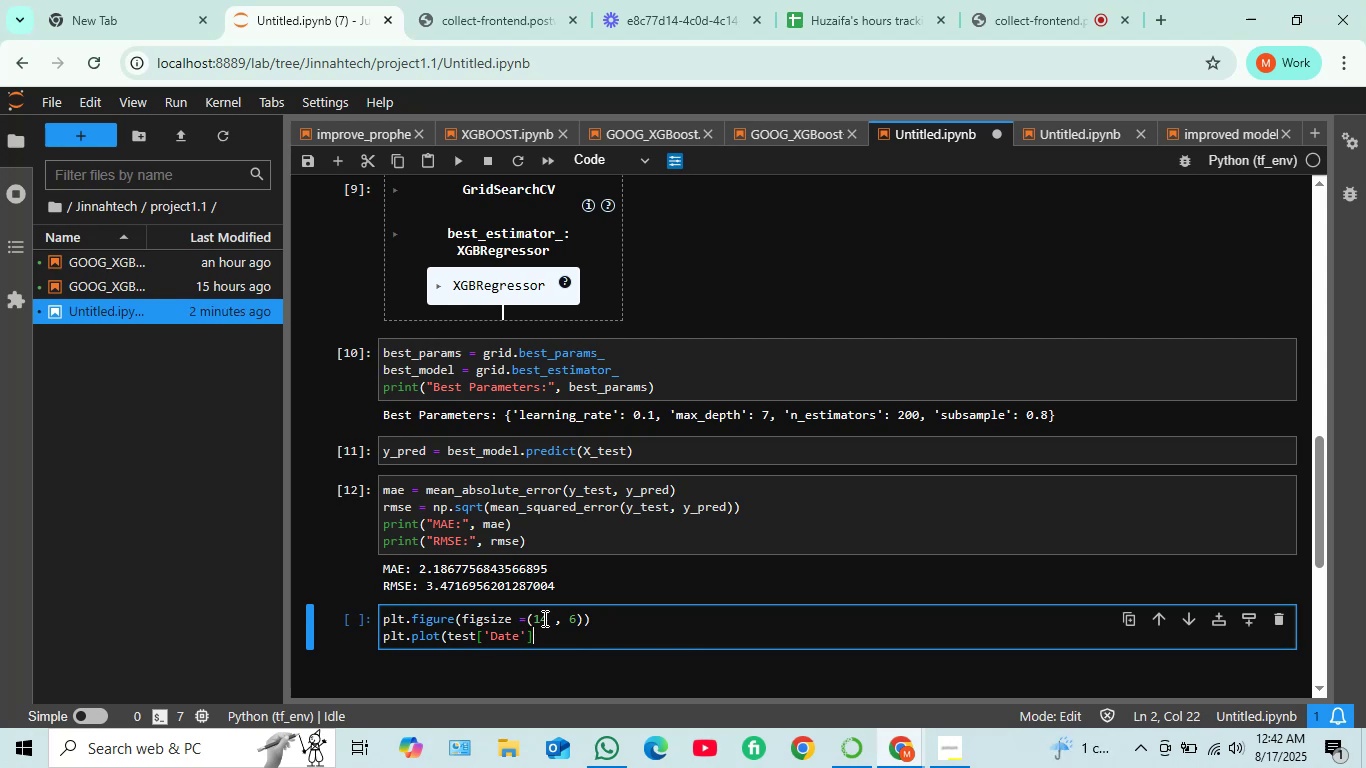 
type( , y_test)
 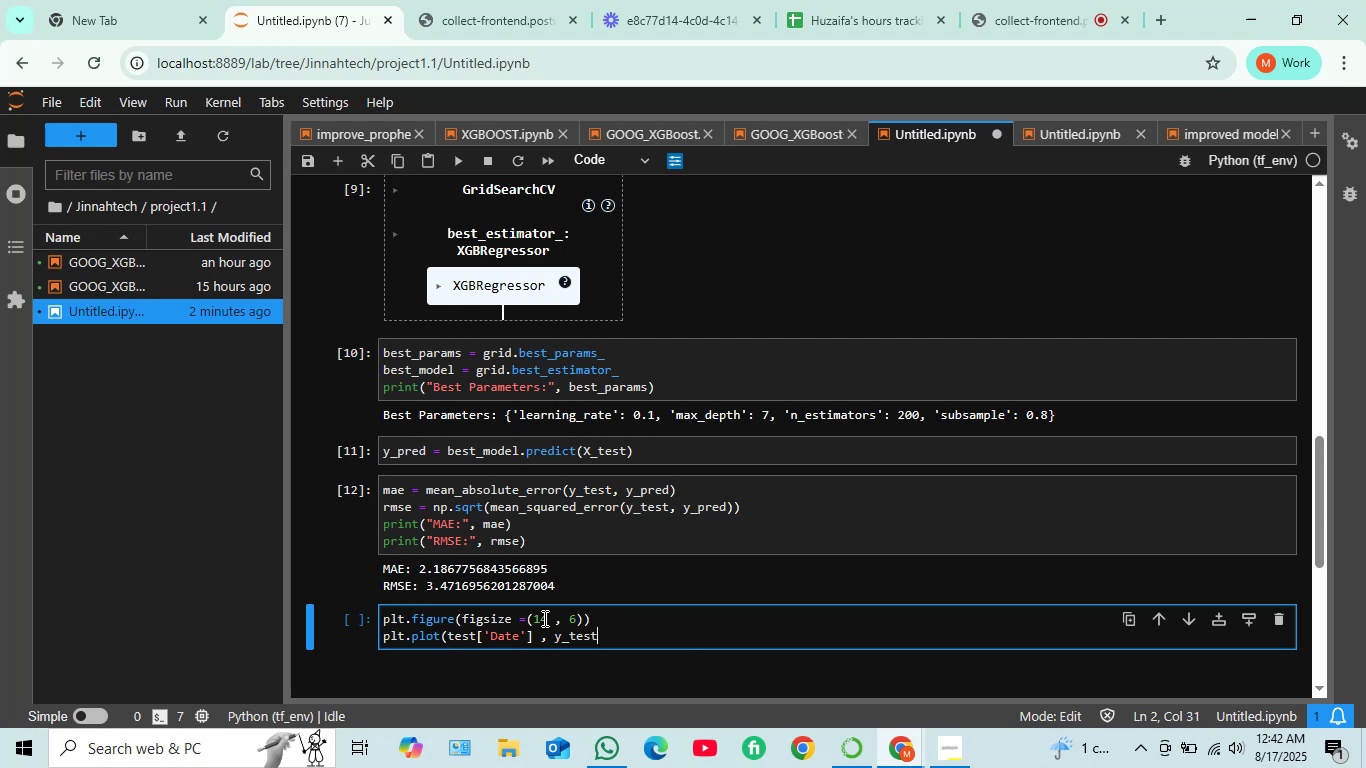 
key(Space)
 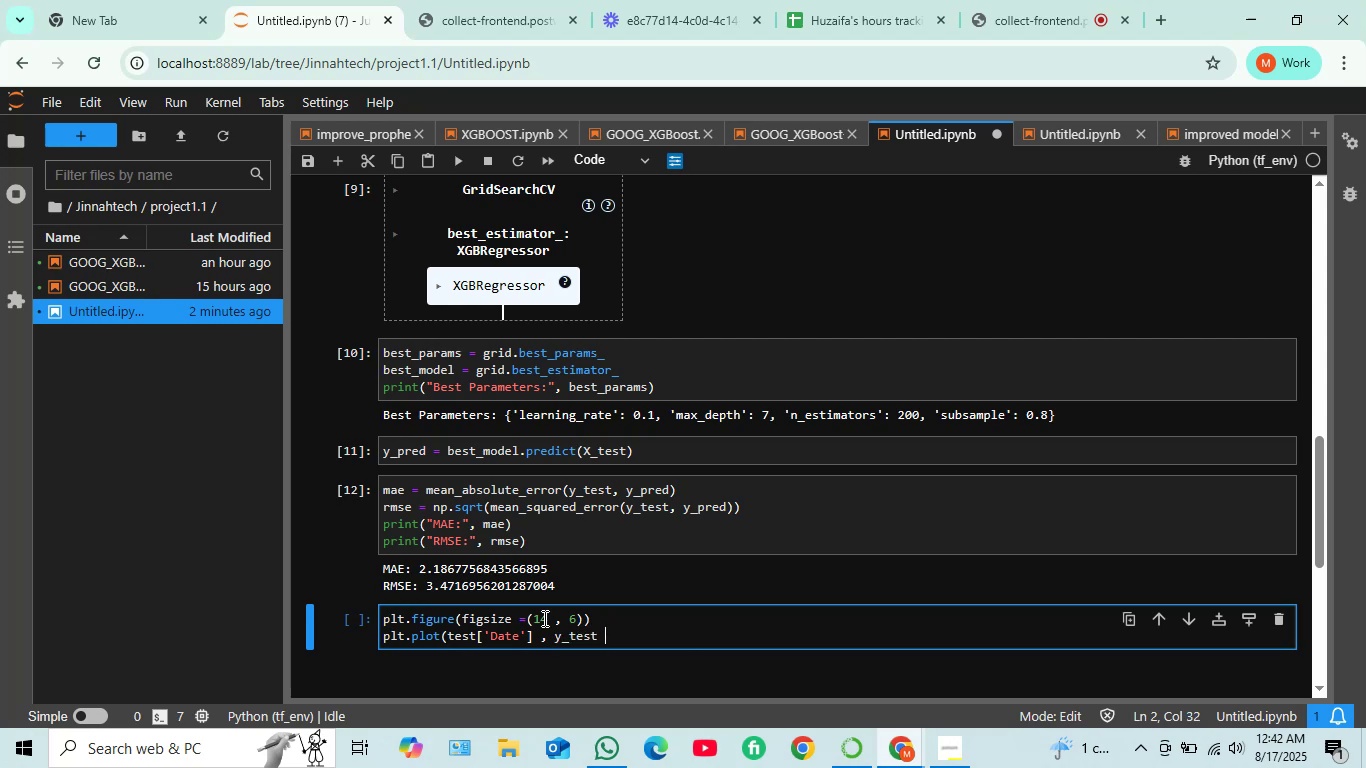 
key(Comma)
 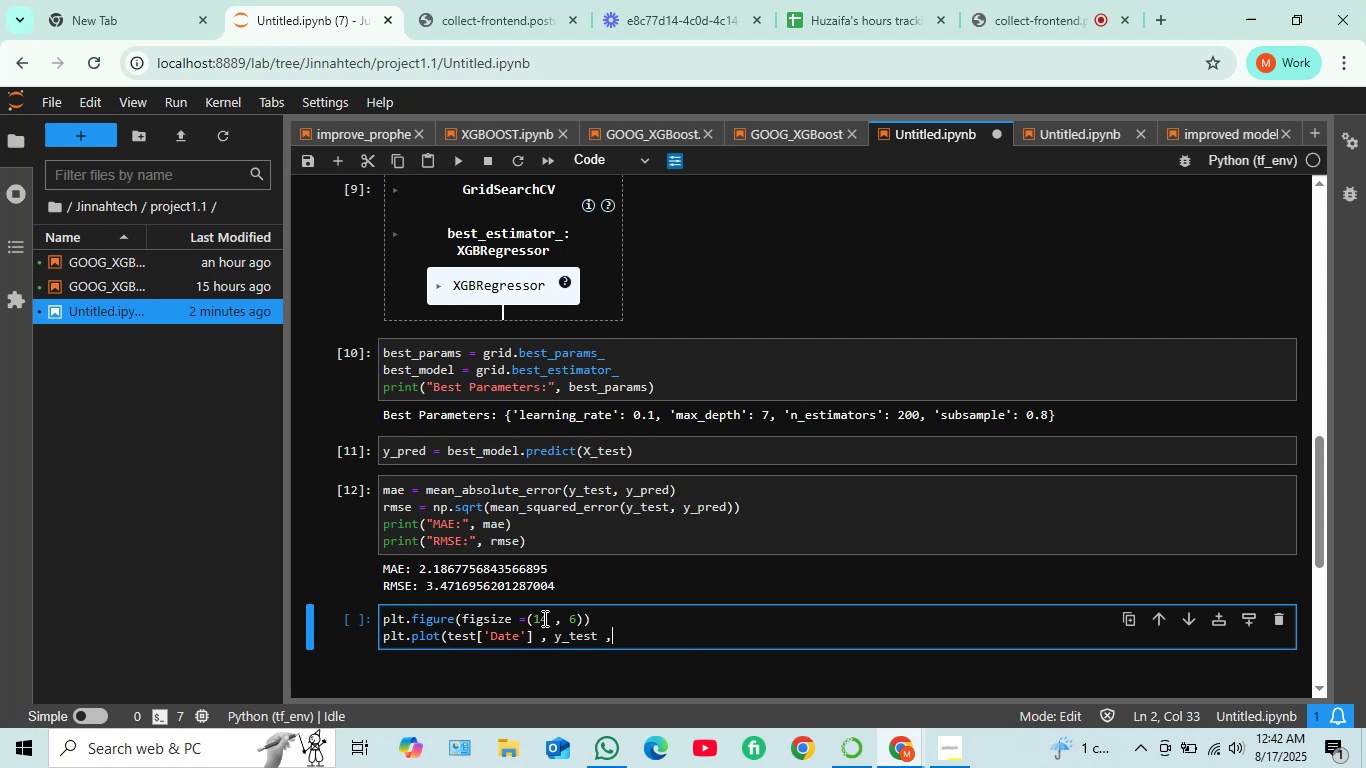 
key(Space)
 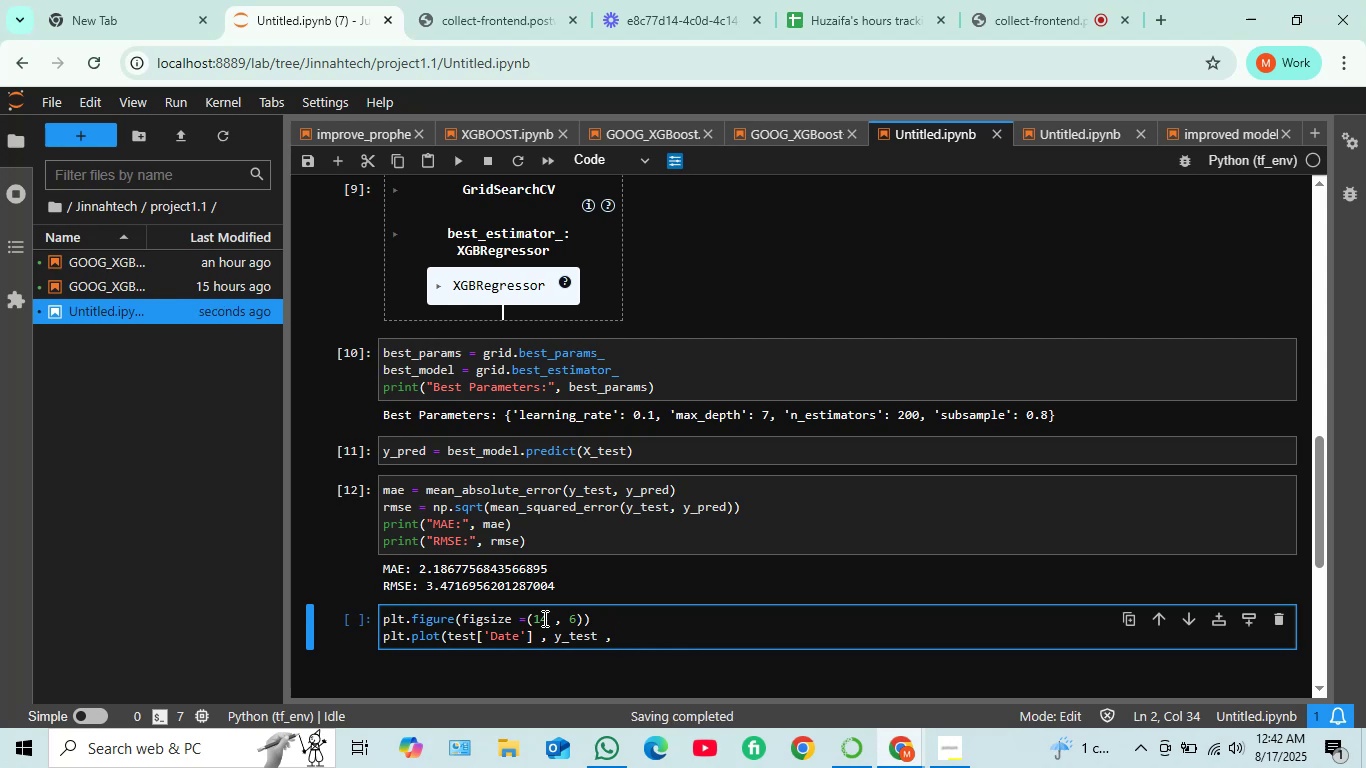 
wait(14.22)
 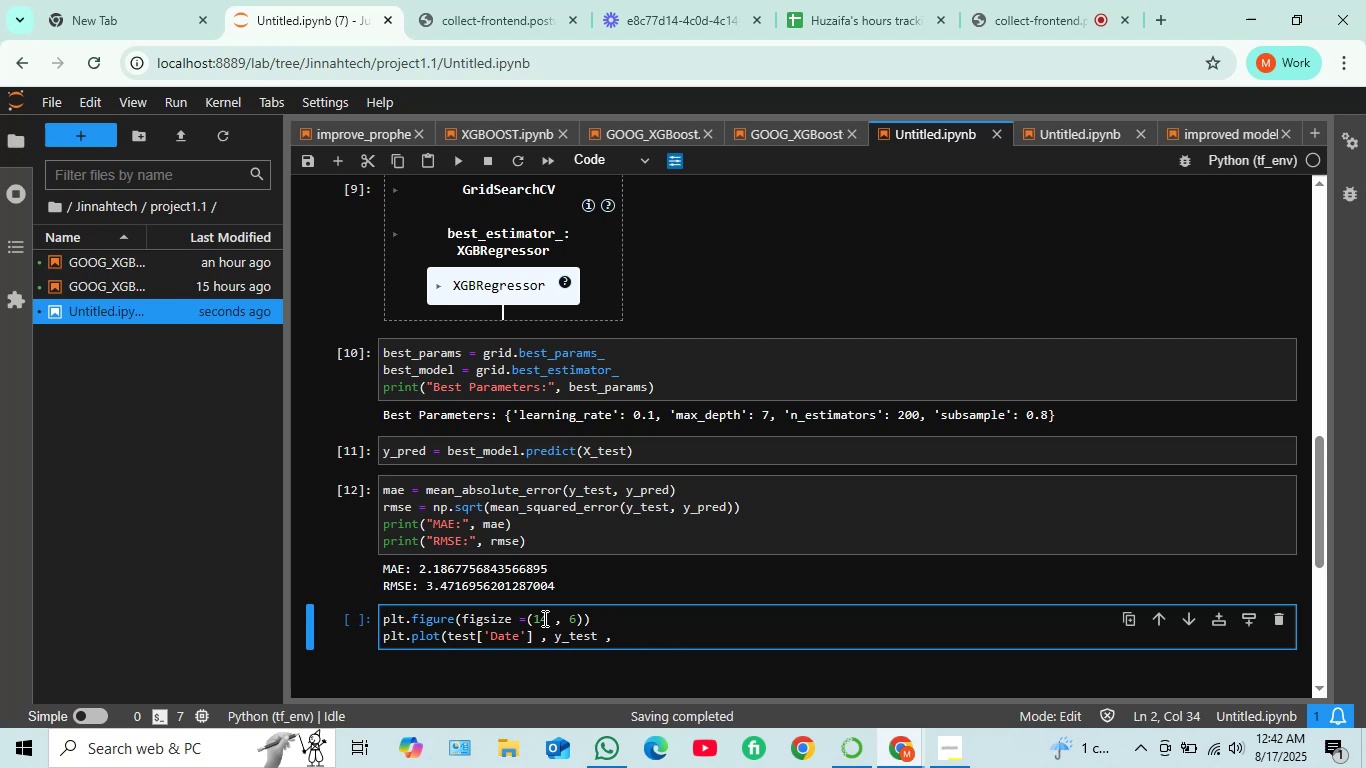 
type(label="Actual' , )
 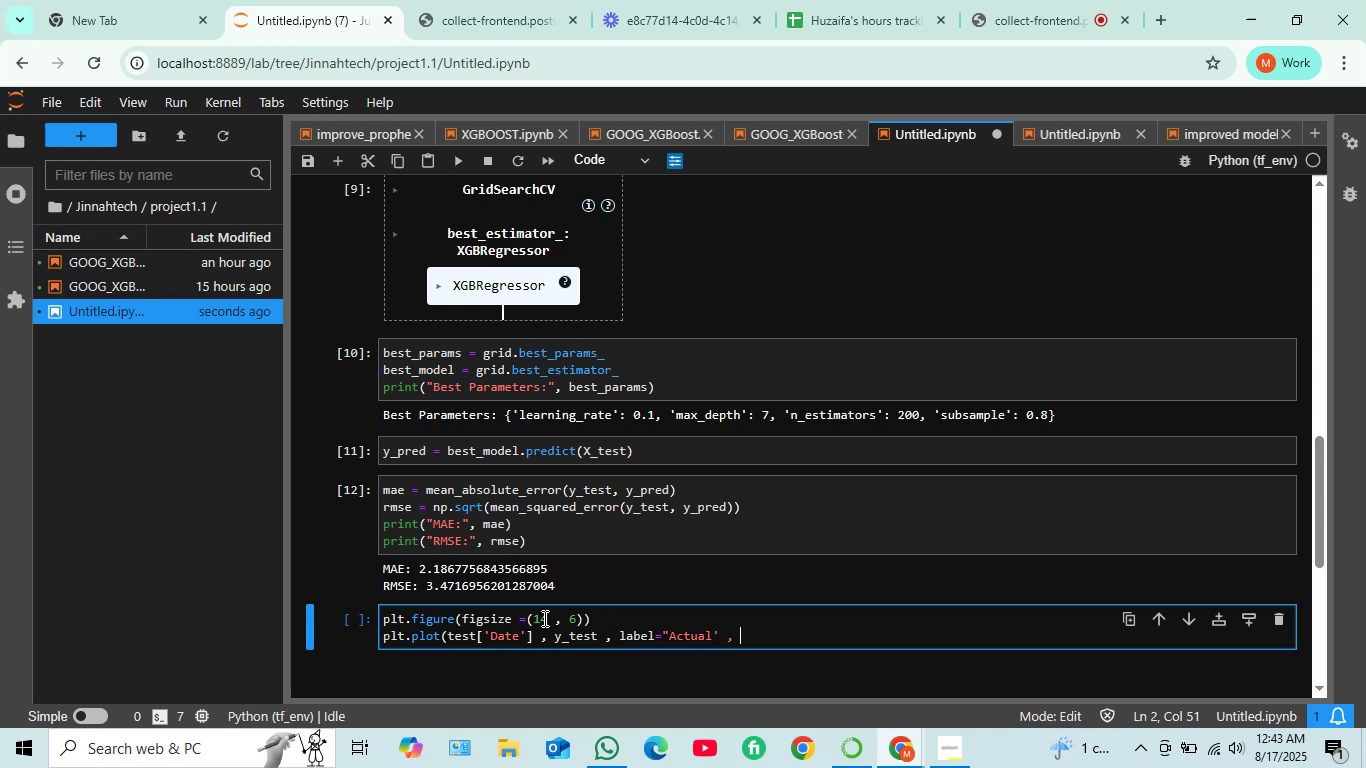 
wait(7.69)
 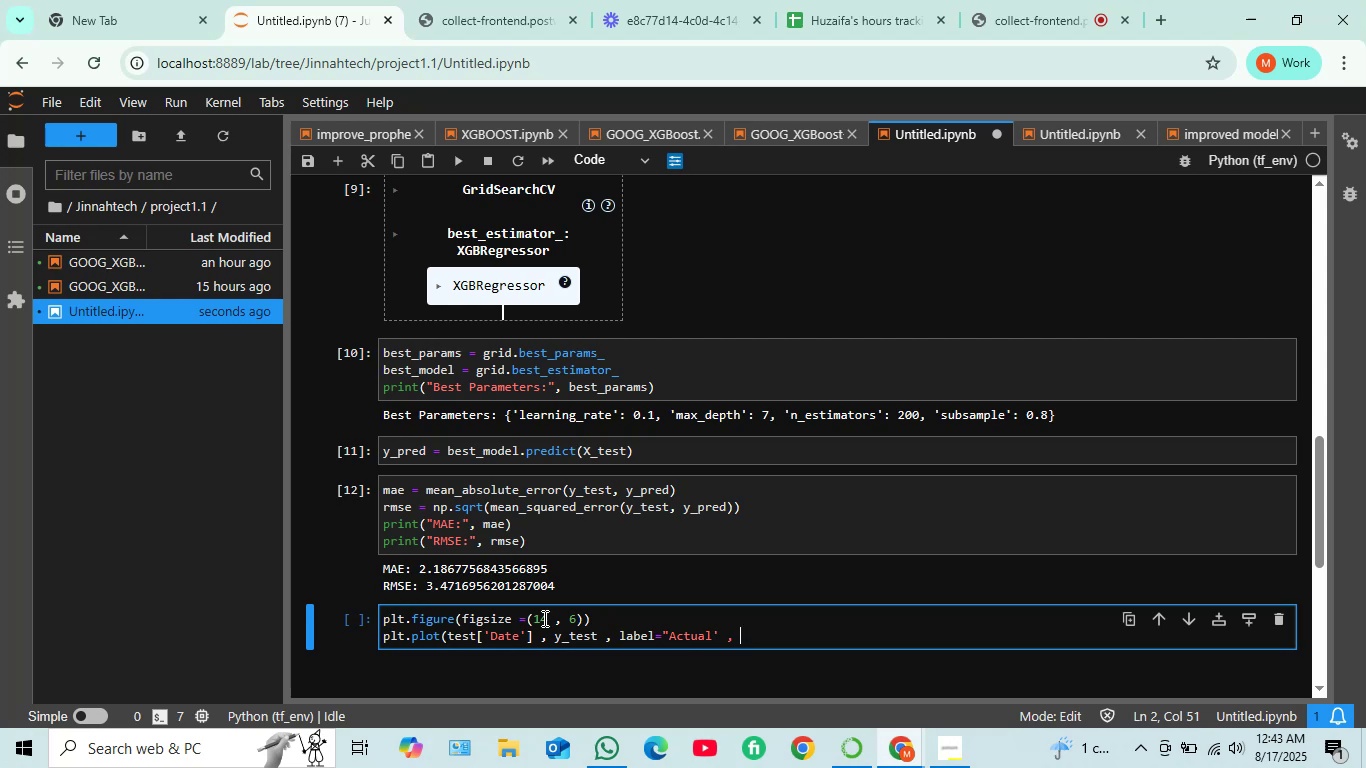 
key(ArrowLeft)
 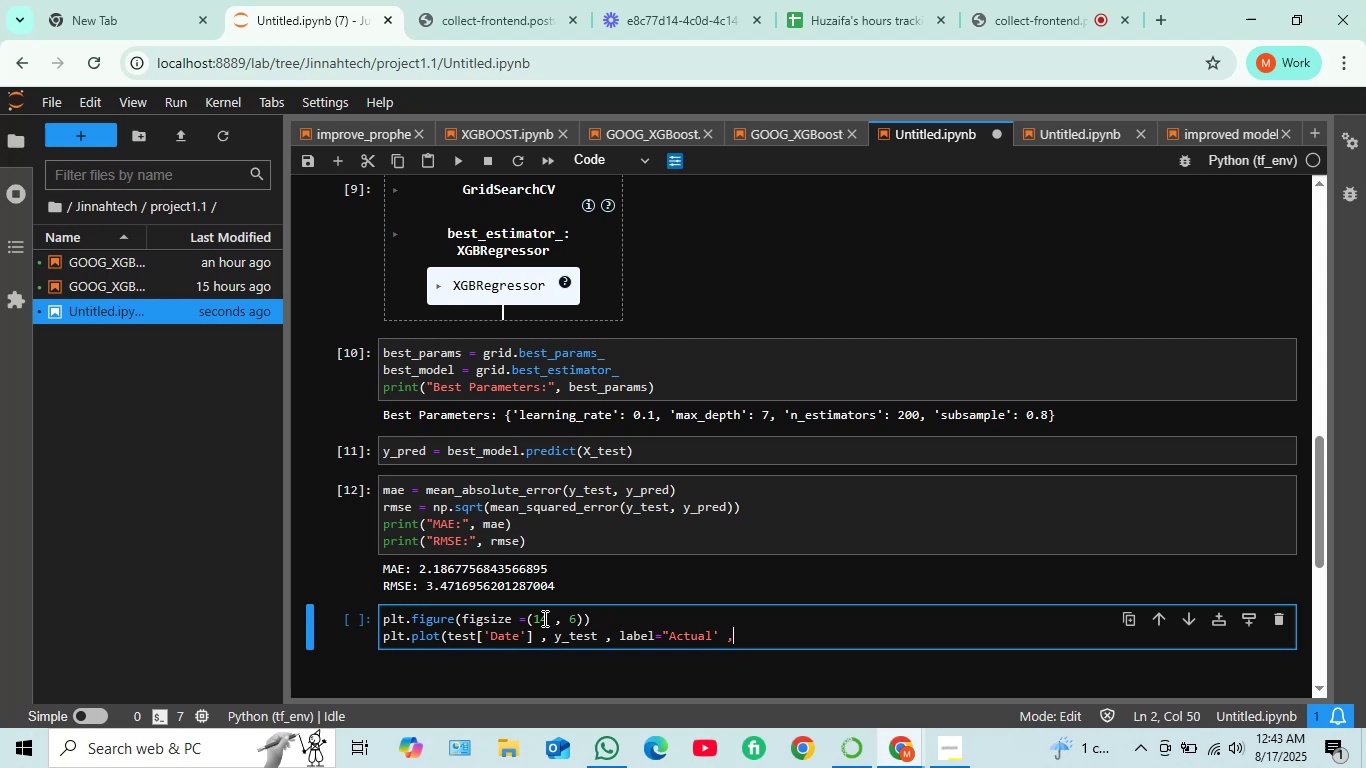 
key(ArrowLeft)
 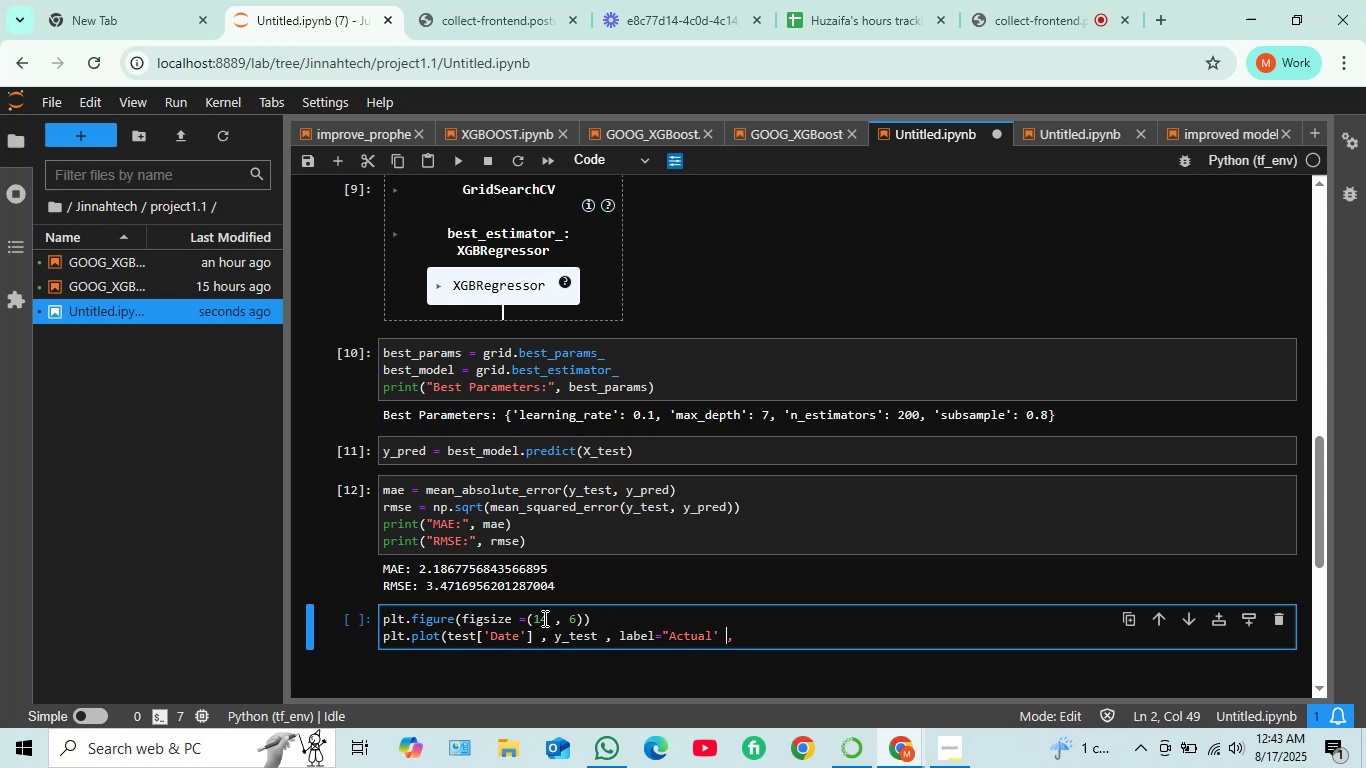 
key(ArrowLeft)
 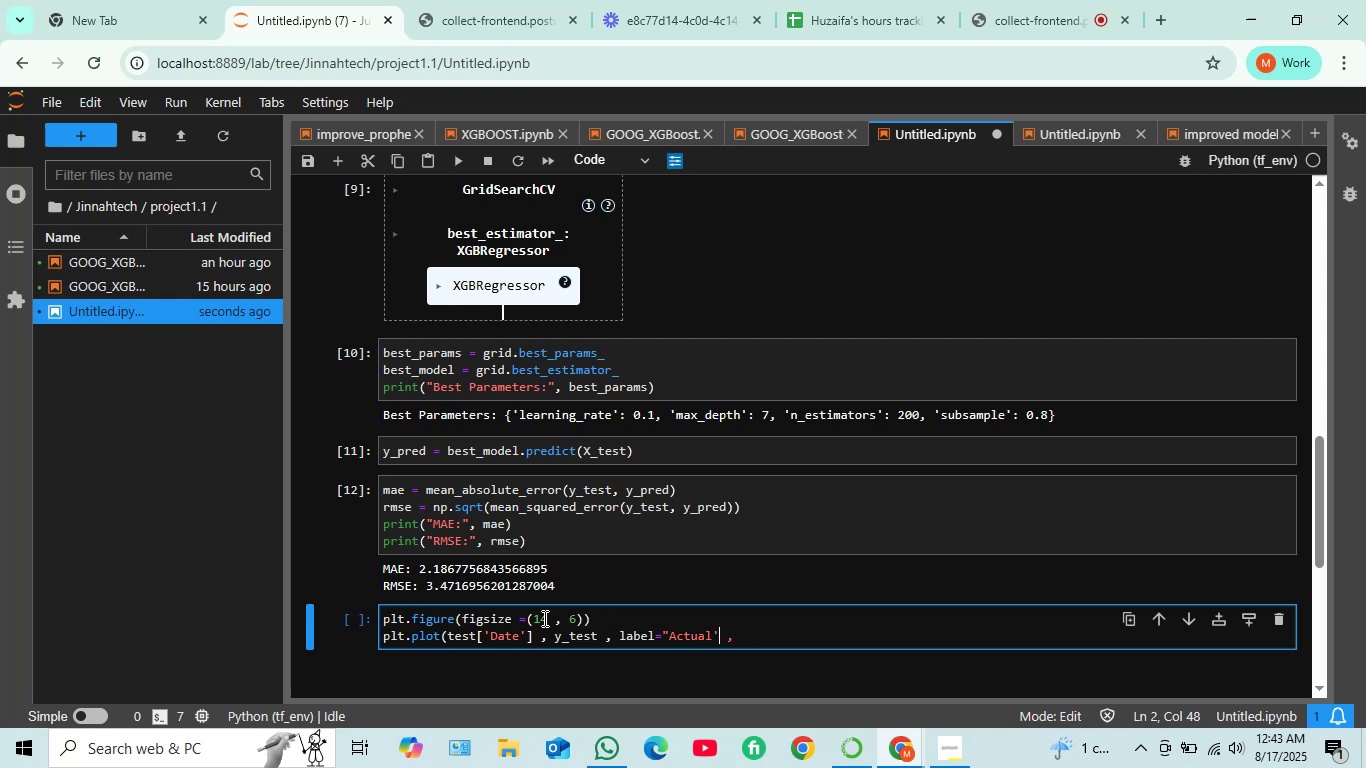 
key(Backspace)
 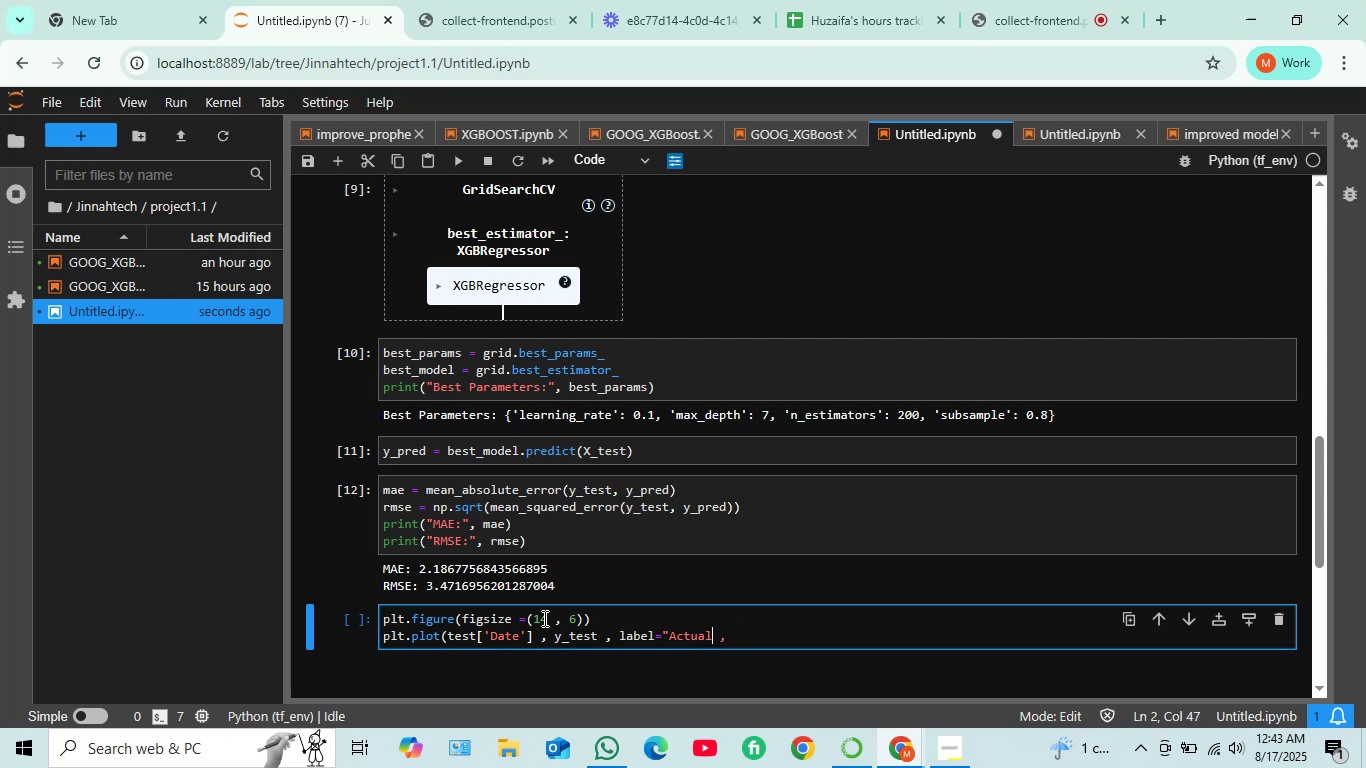 
key(Shift+Quote)
 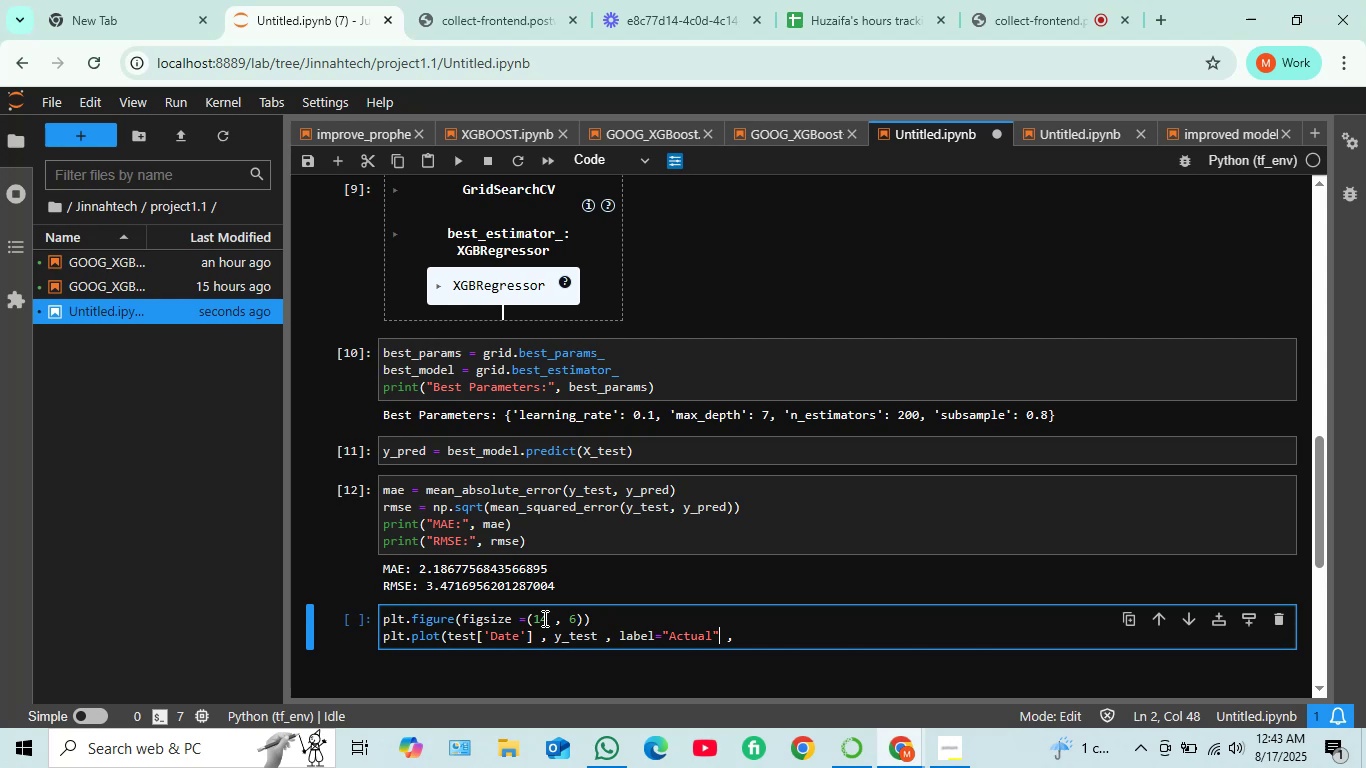 
key(ArrowRight)
 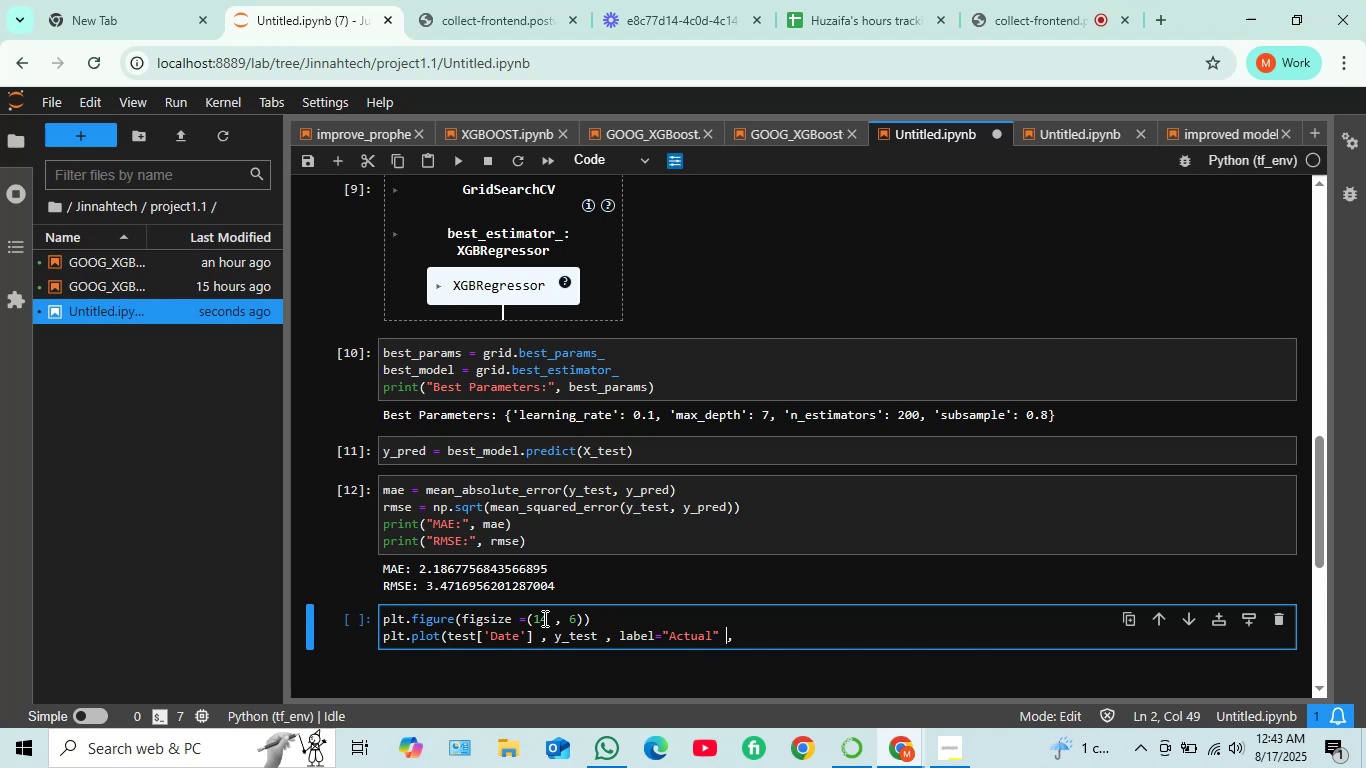 
key(ArrowRight)
 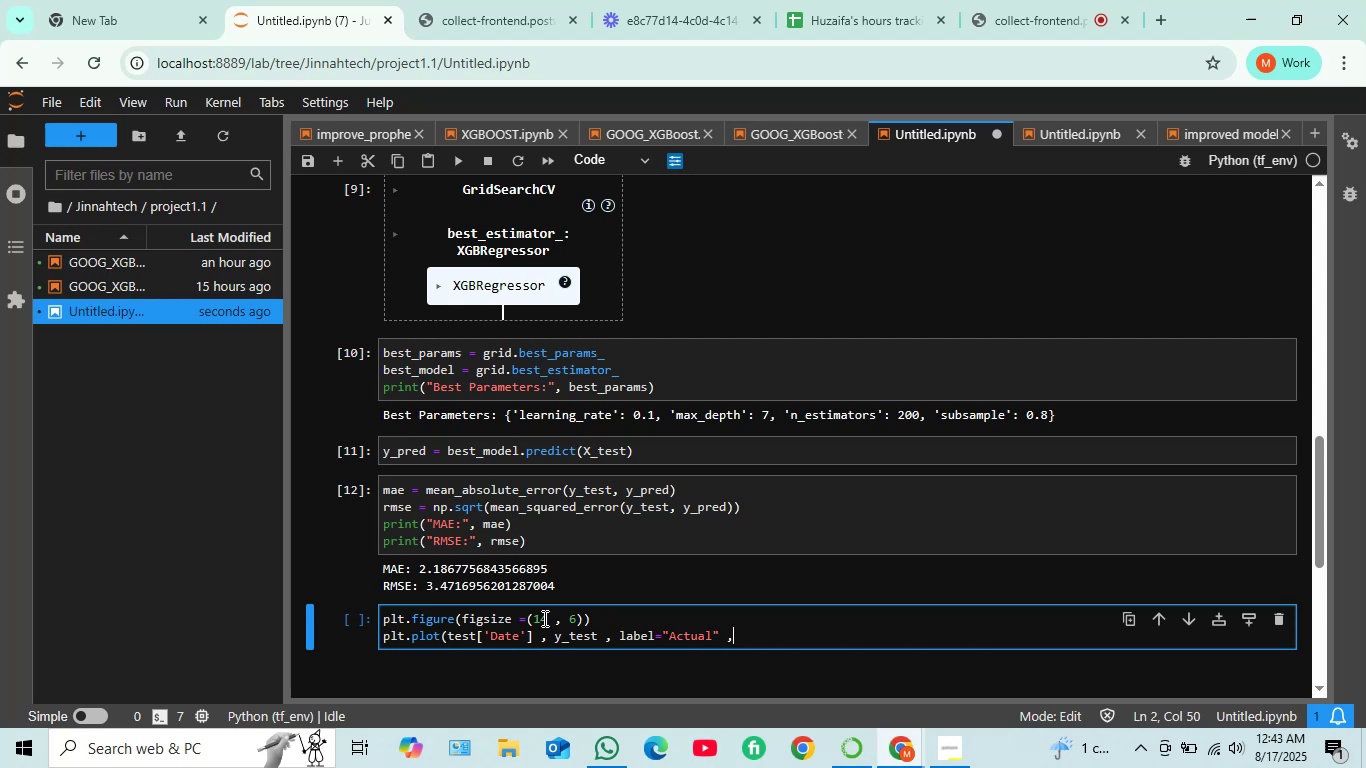 
key(ArrowRight)
 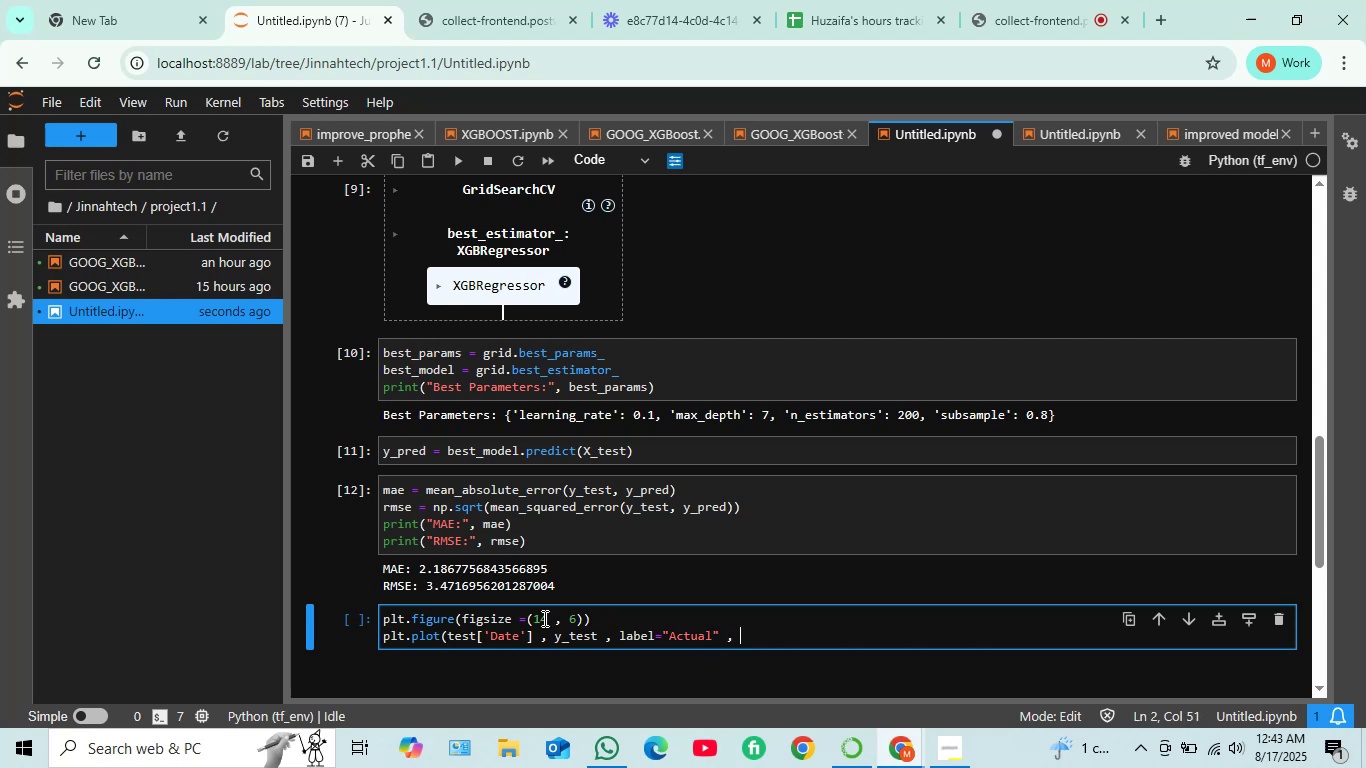 
type(color ="blue"))
 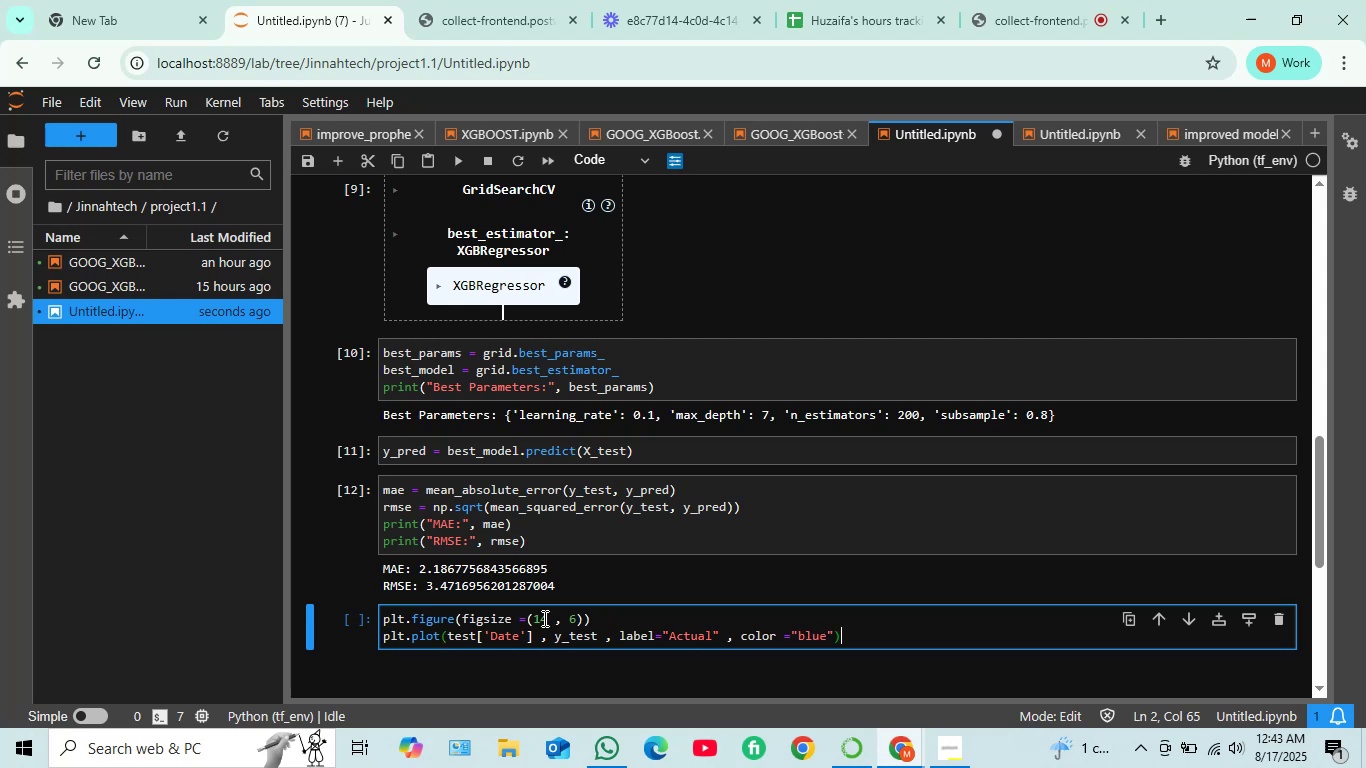 
key(Enter)
 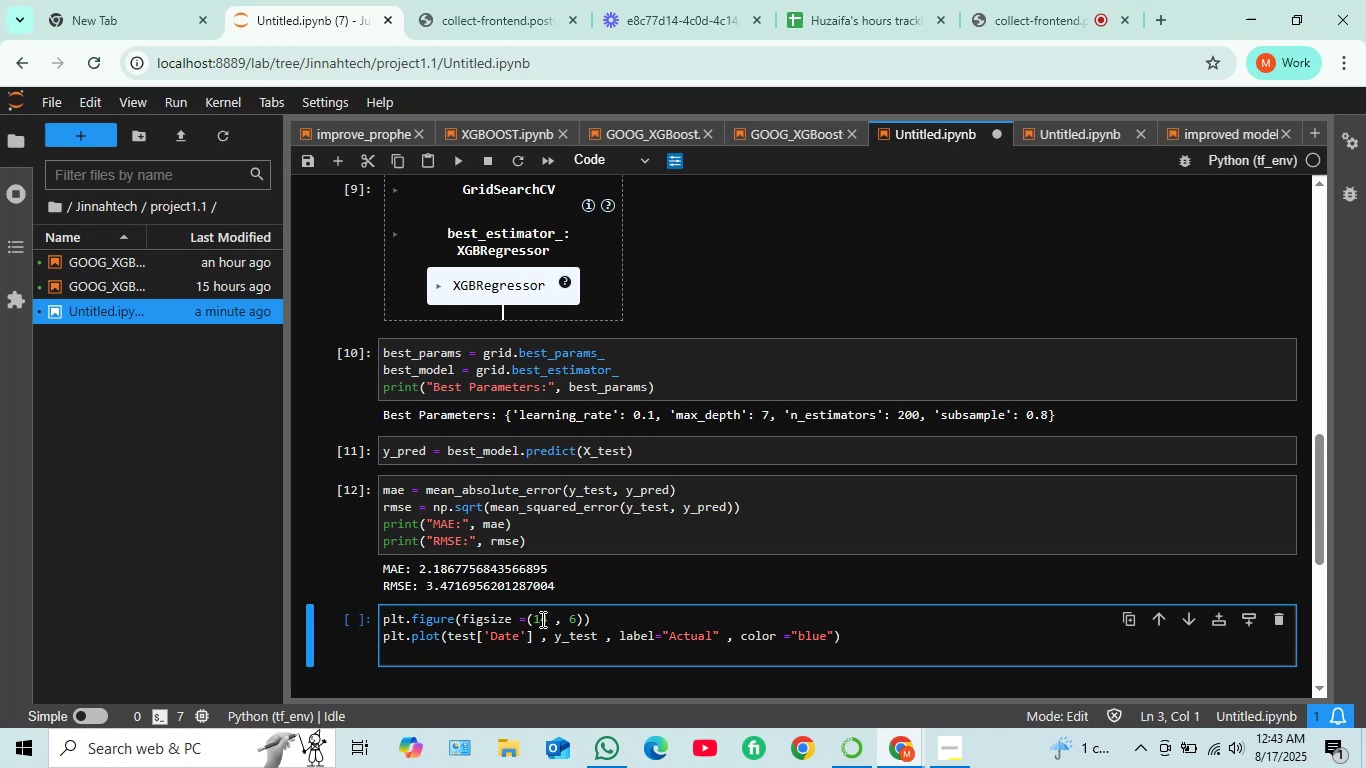 
wait(7.9)
 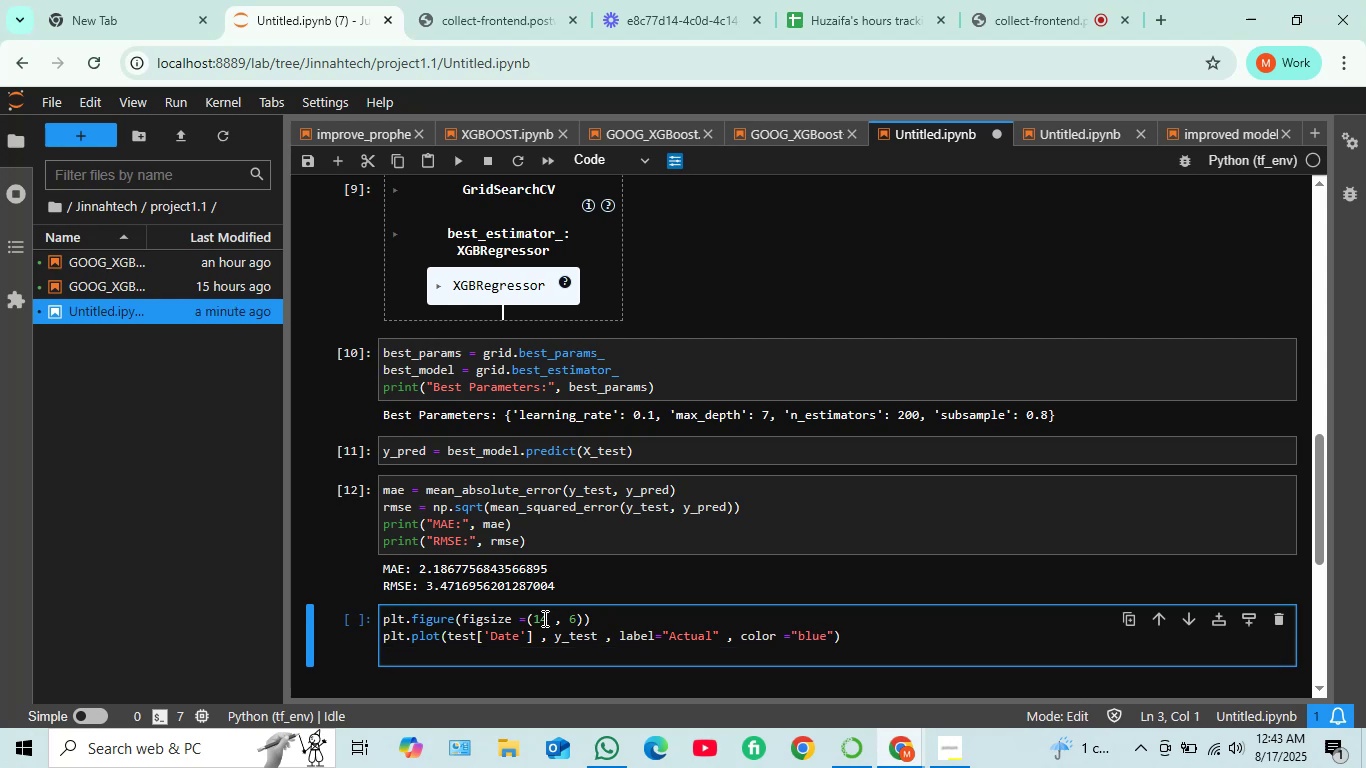 
type(plt.plot(test['Date'])
 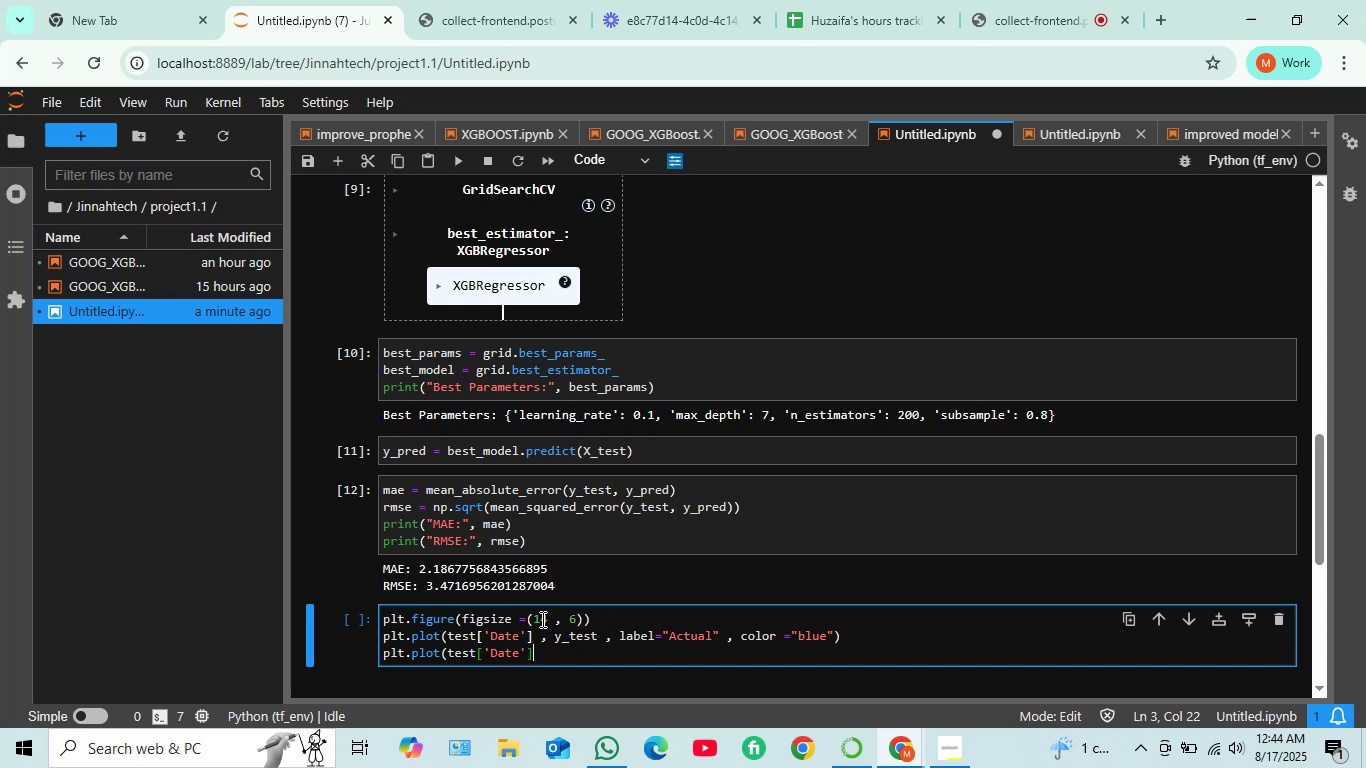 
type( , act)
key(Backspace)
key(Backspace)
key(Backspace)
type(y_pred)
 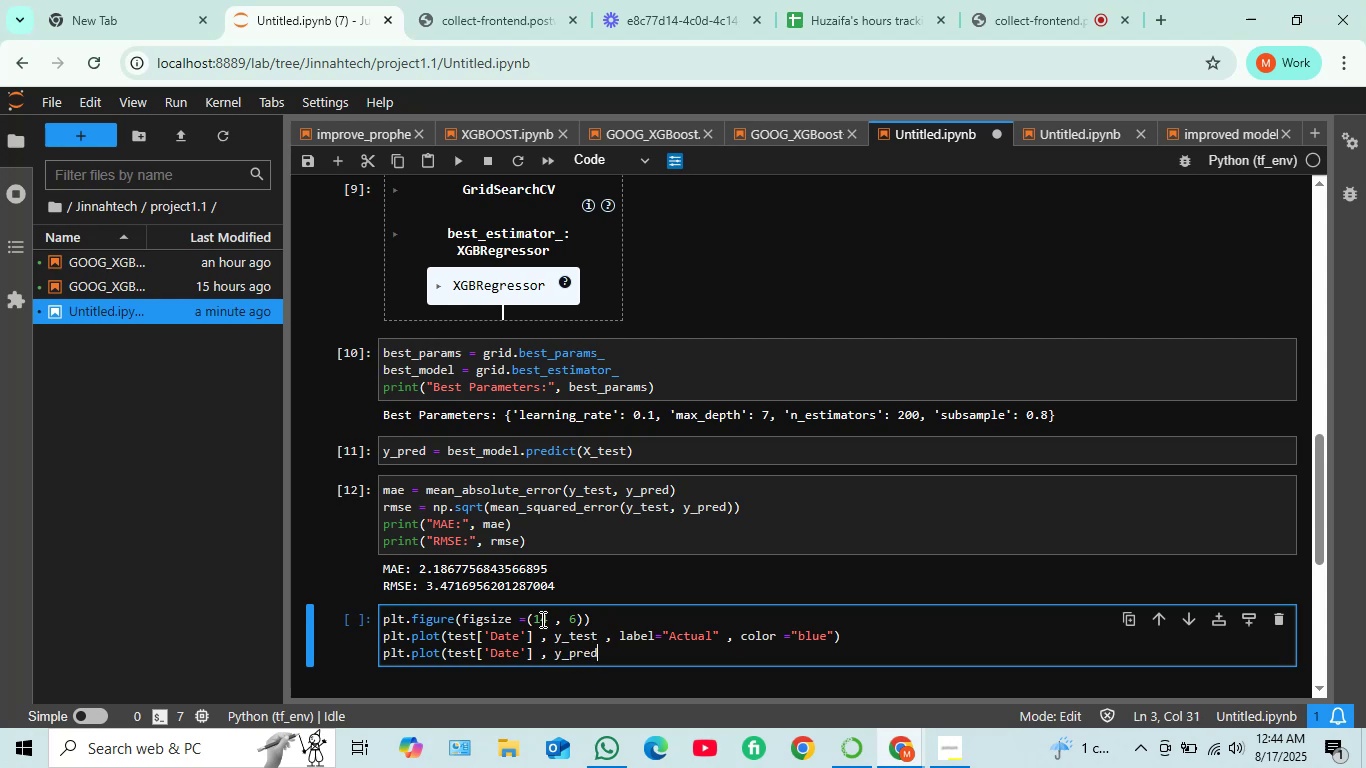 
type( , label="Predicted" , color="red")
 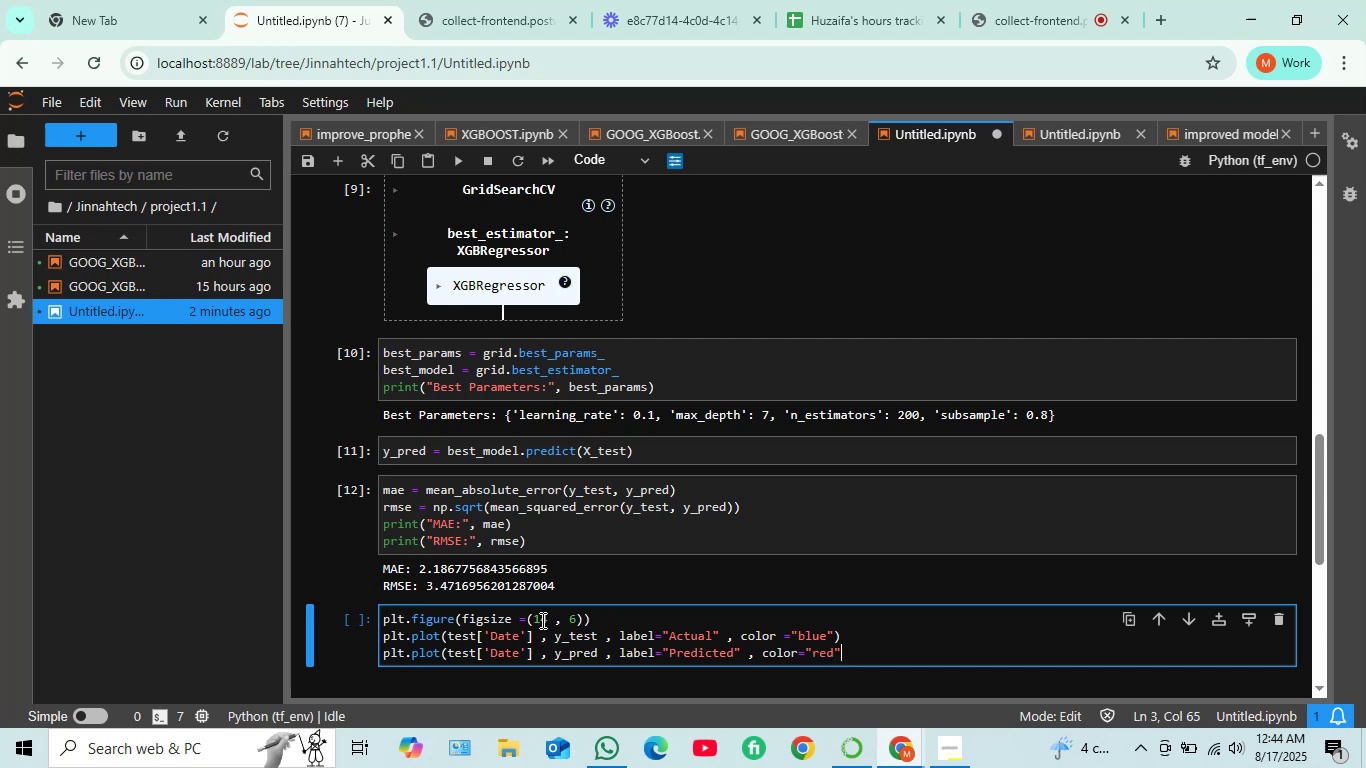 
key(Shift+0)
 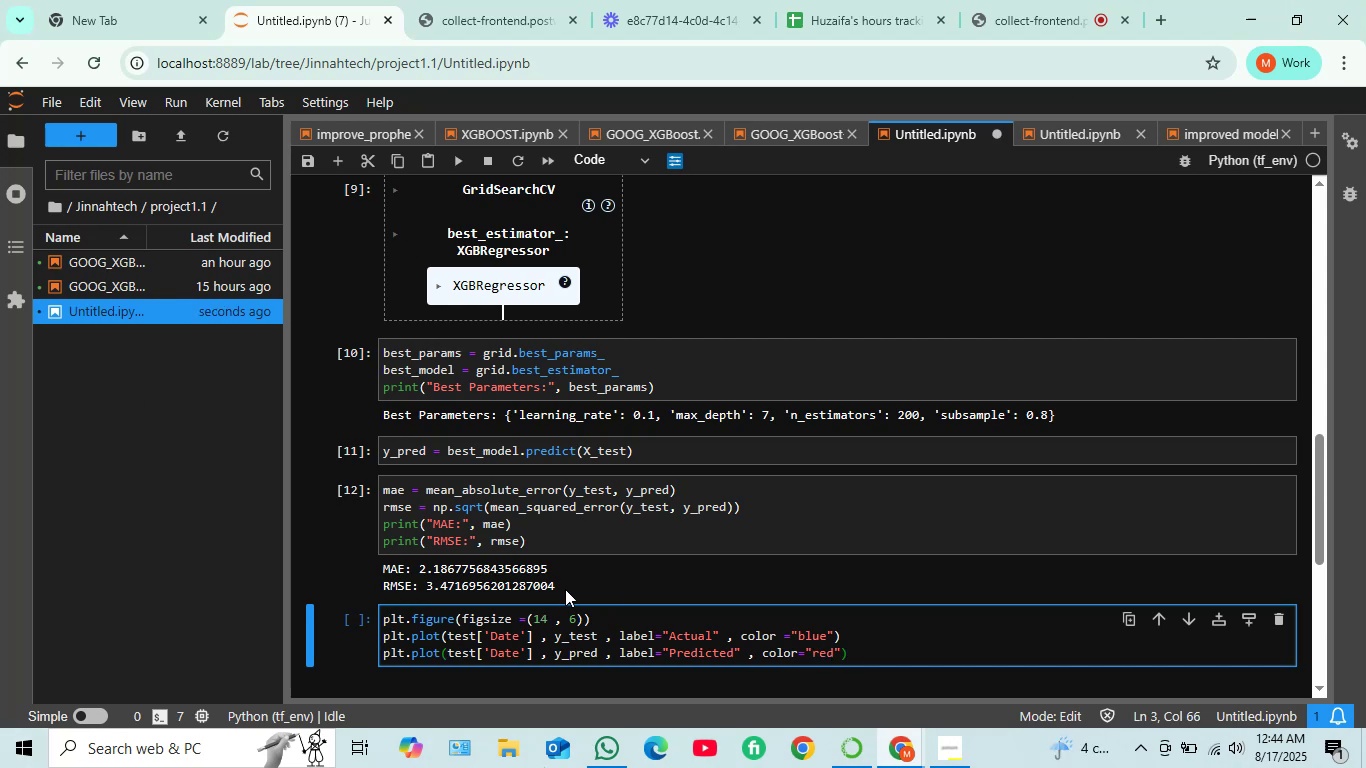 
scroll: coordinate [447, 508], scroll_direction: up, amount: 8.0
 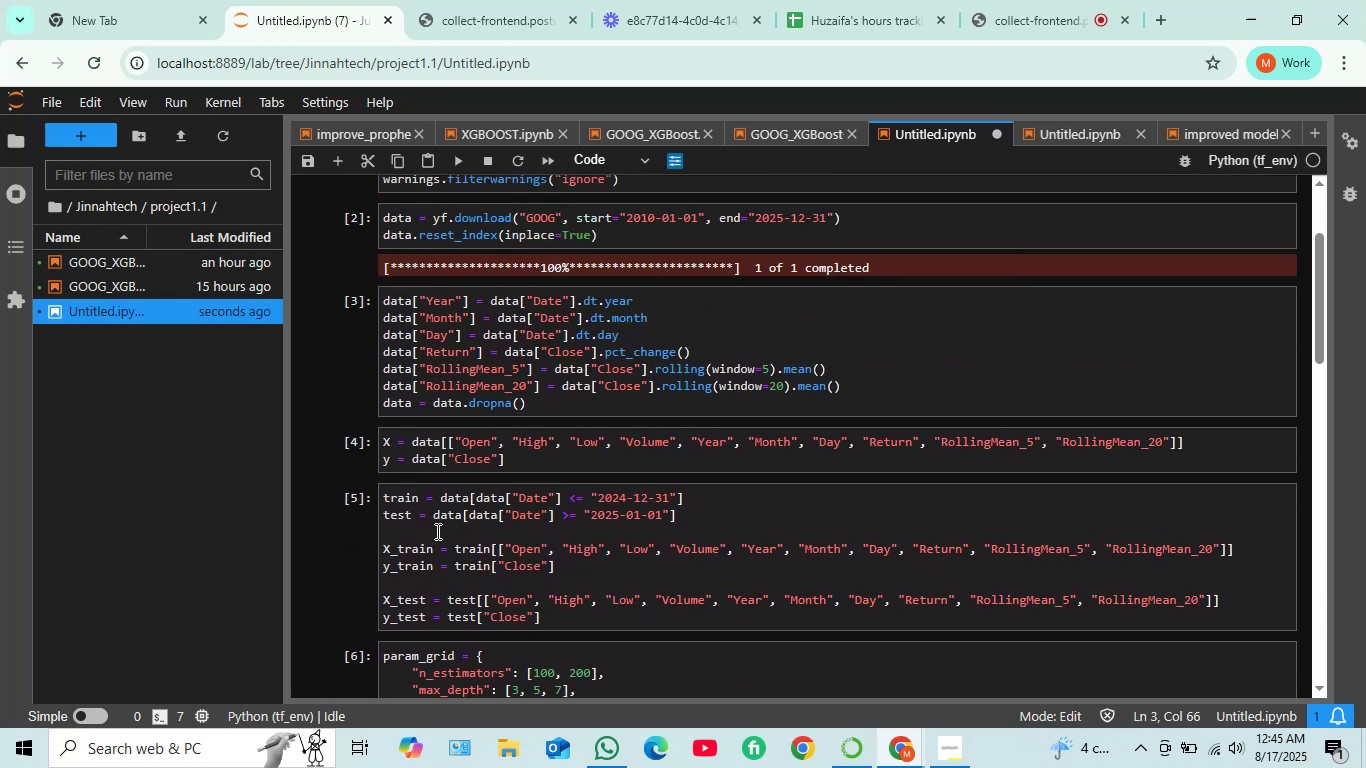 
scroll: coordinate [436, 533], scroll_direction: up, amount: 5.0
 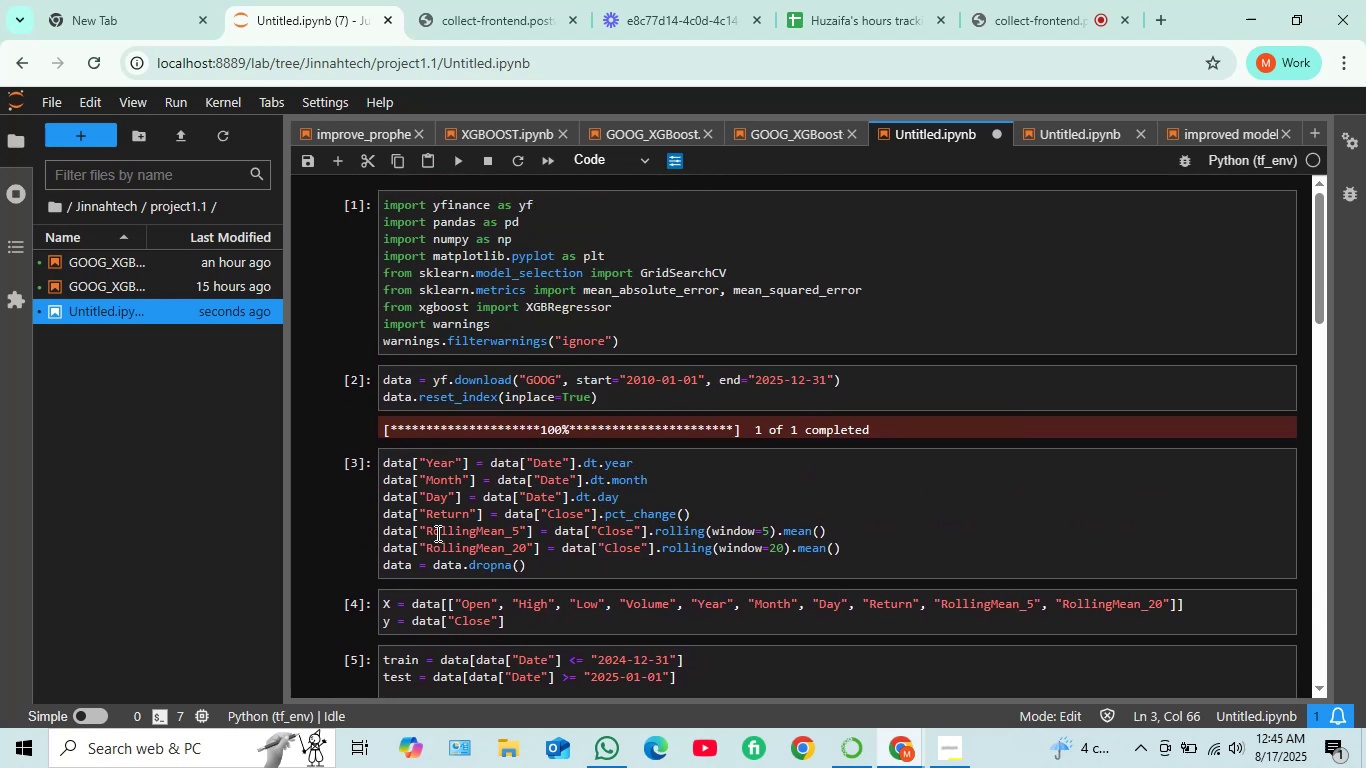 
scroll: coordinate [436, 531], scroll_direction: down, amount: 11.0
 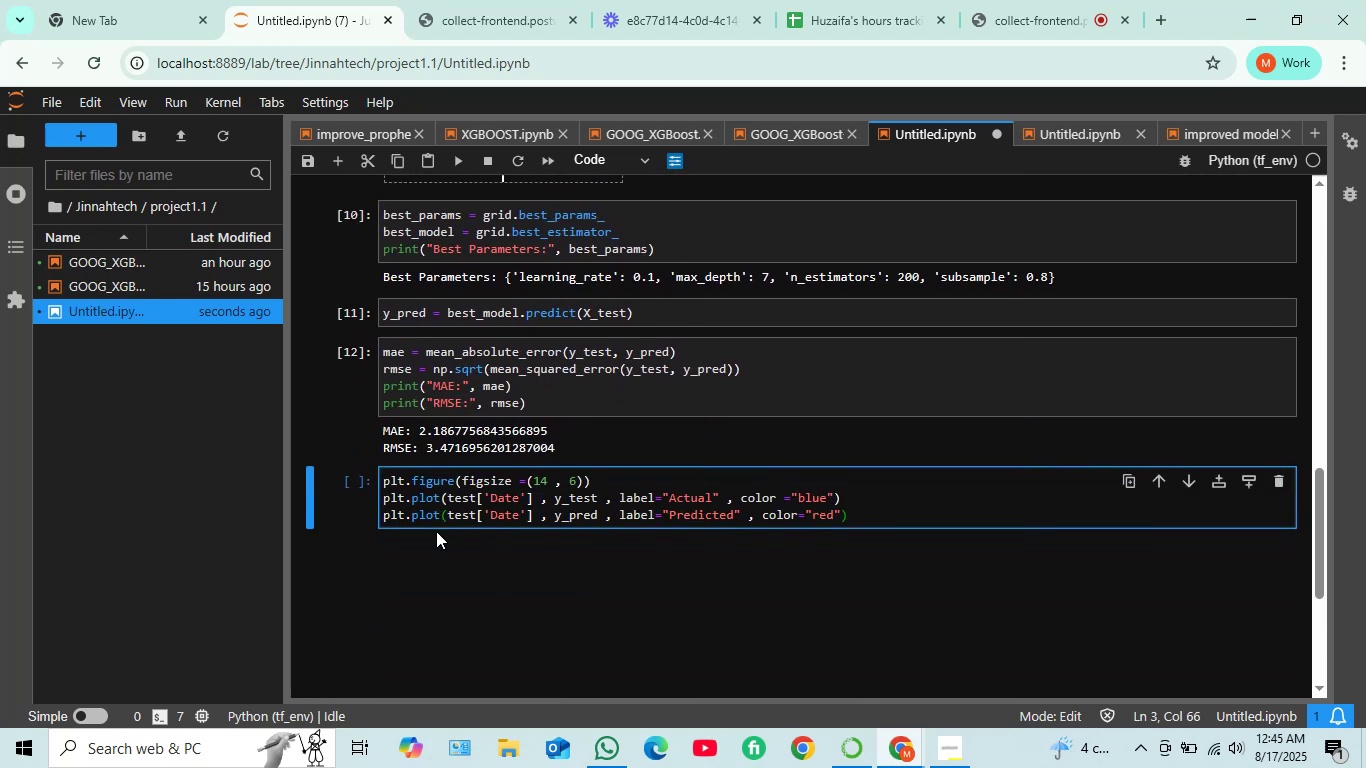 
scroll: coordinate [440, 516], scroll_direction: up, amount: 8.0
 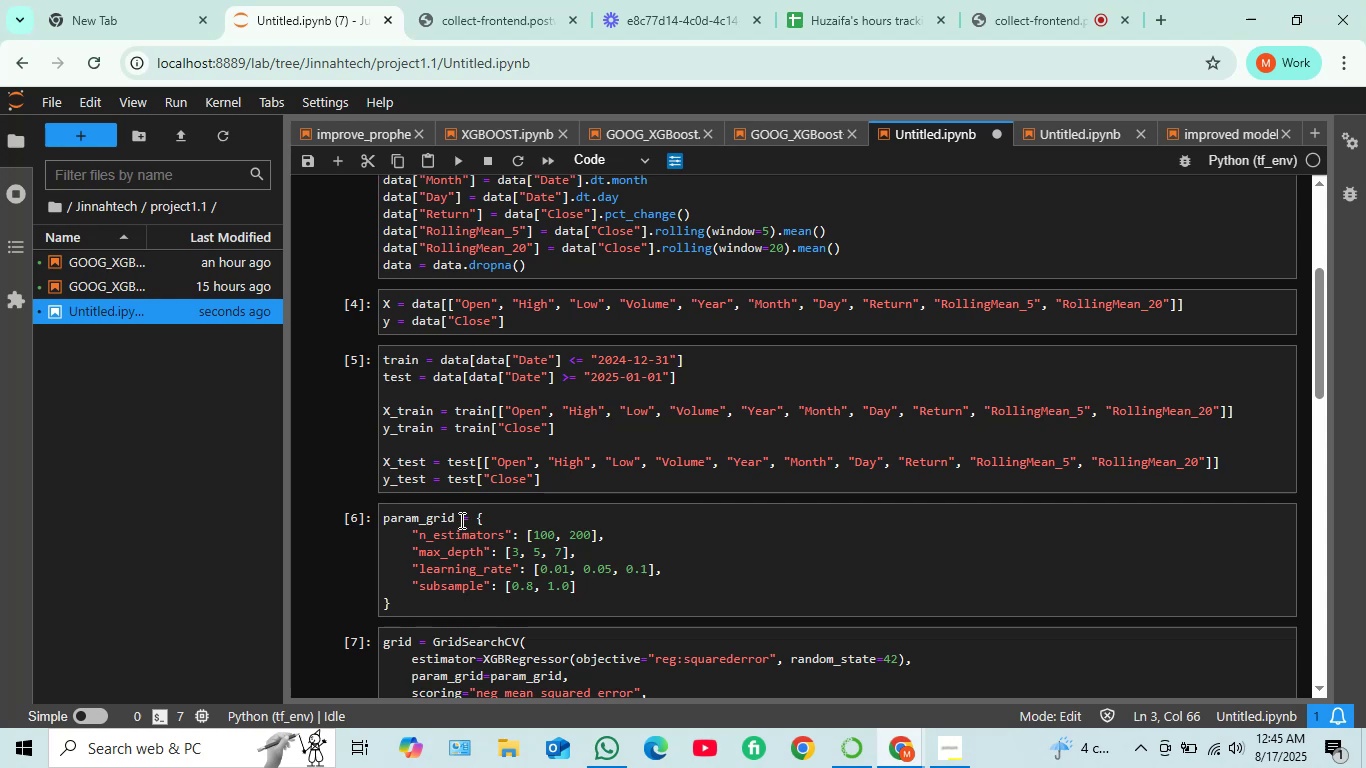 
scroll: coordinate [460, 517], scroll_direction: down, amount: 1.0
 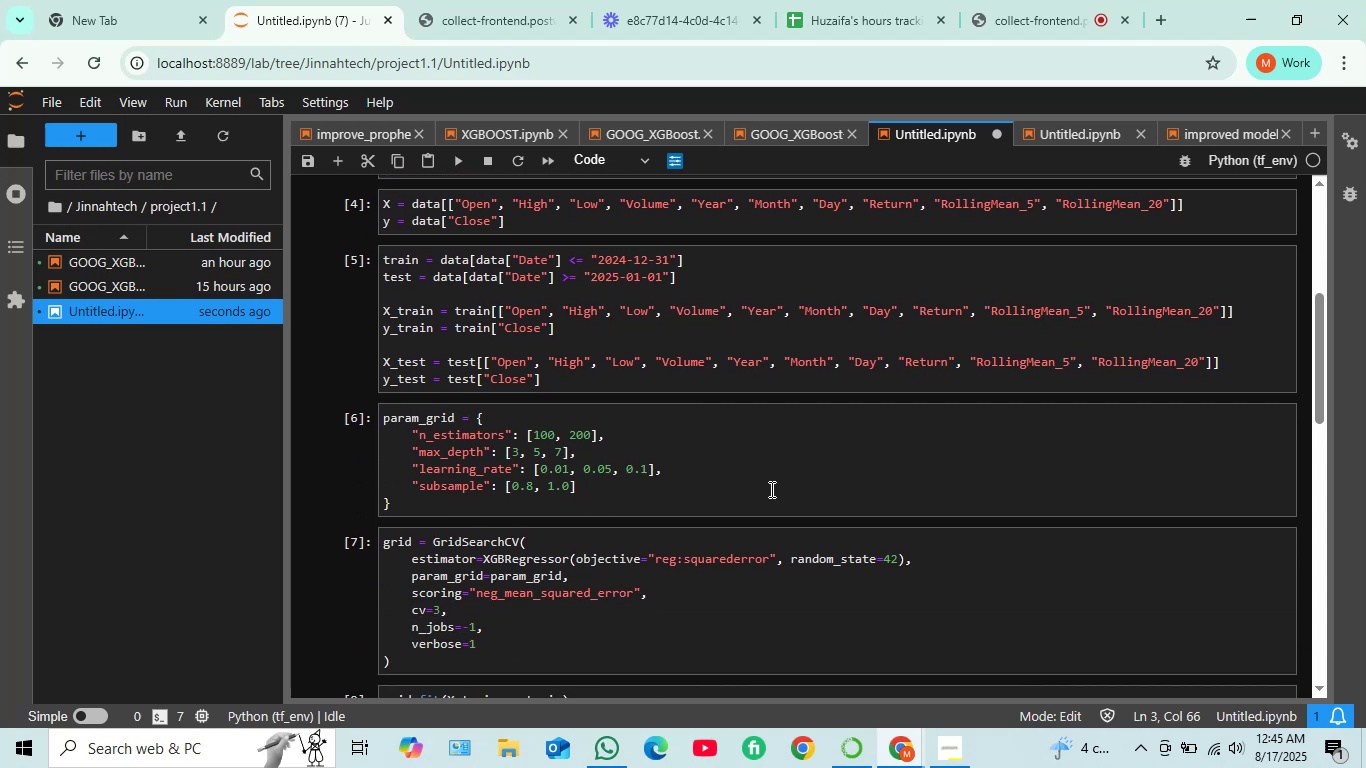 
left_click([776, 485])
 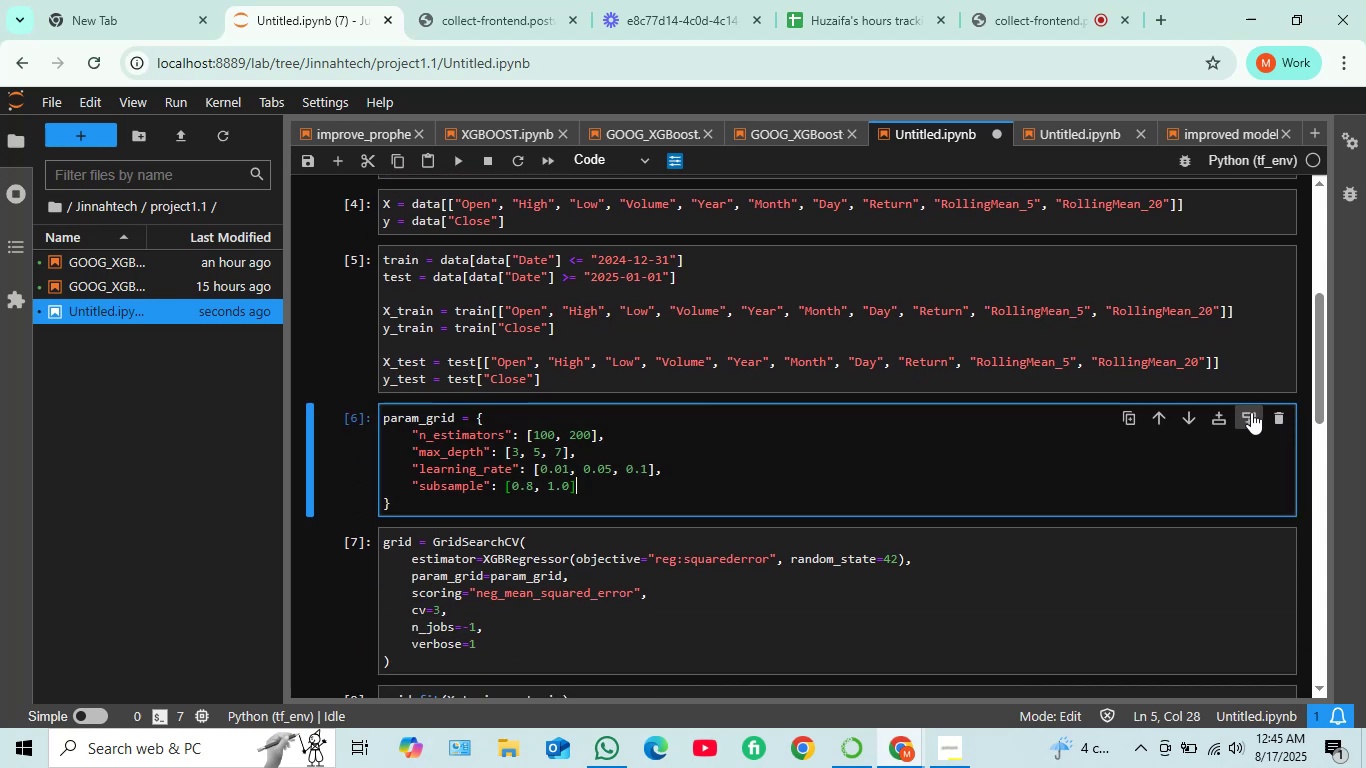 
left_click([1247, 418])
 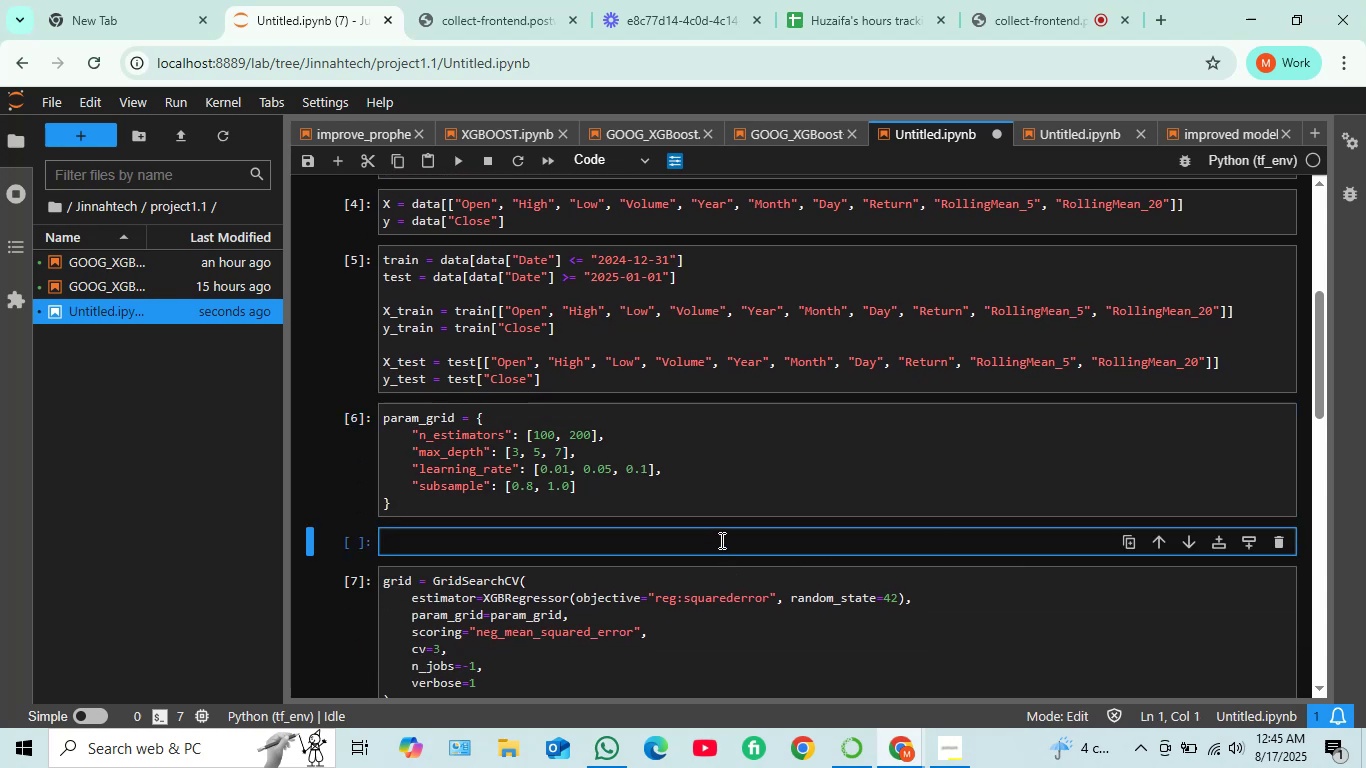 
left_click([720, 534])
 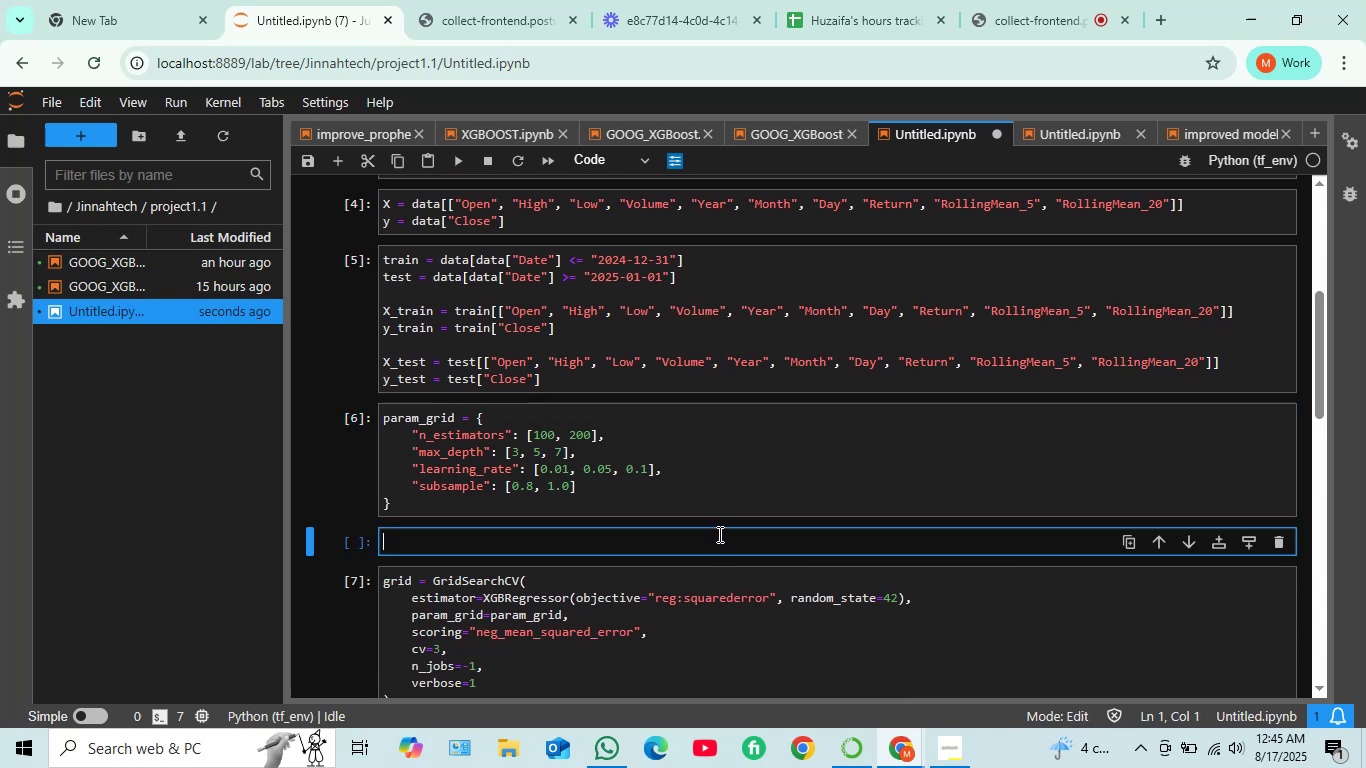 
type(x)
key(Backspace)
type(X+train)
 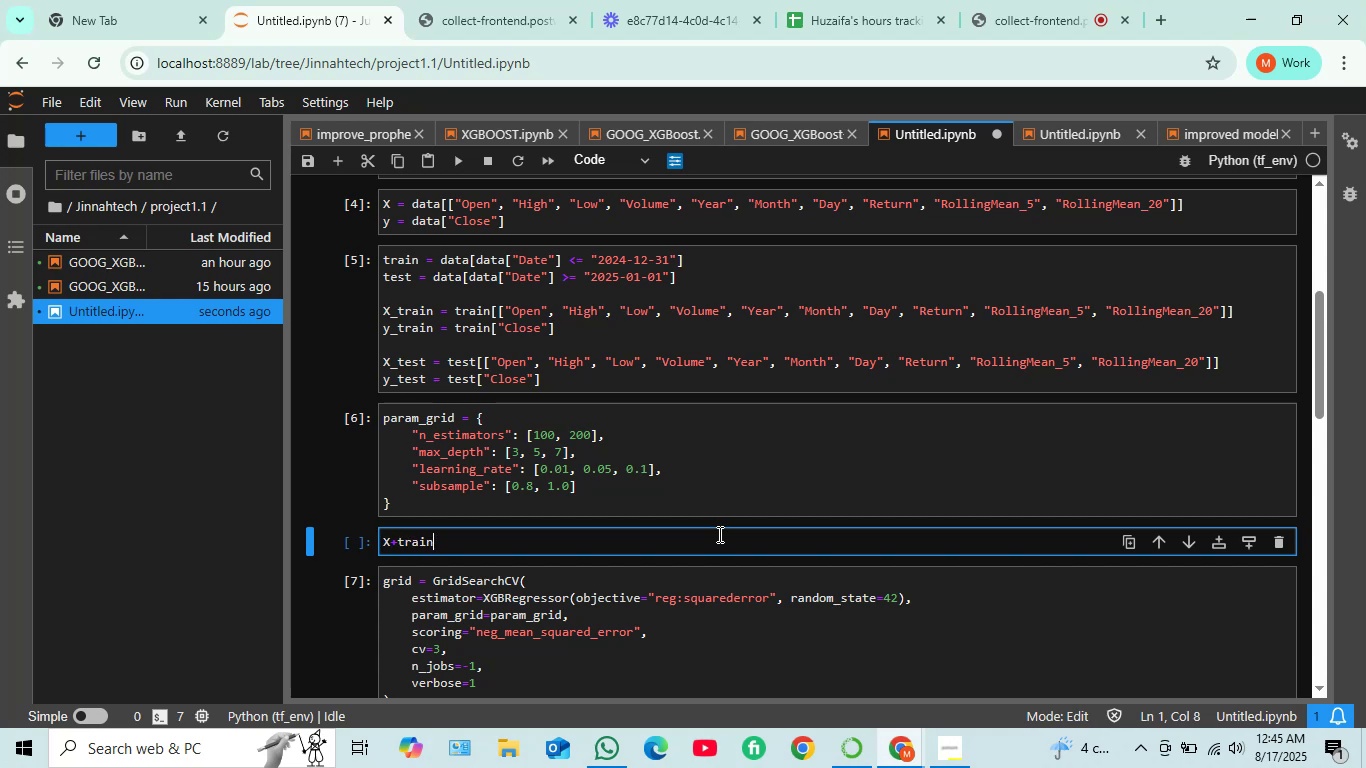 
key(Shift+Enter)
 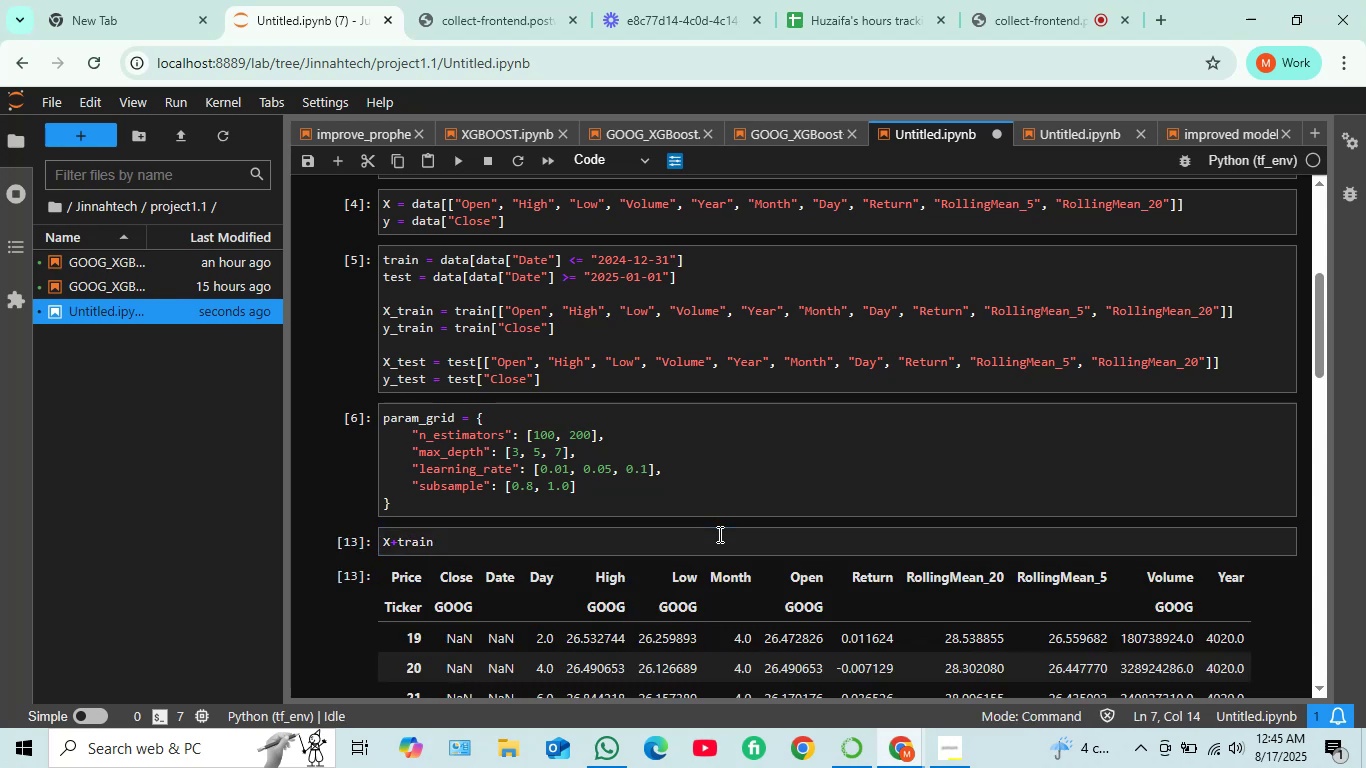 
scroll: coordinate [670, 575], scroll_direction: down, amount: 5.0
 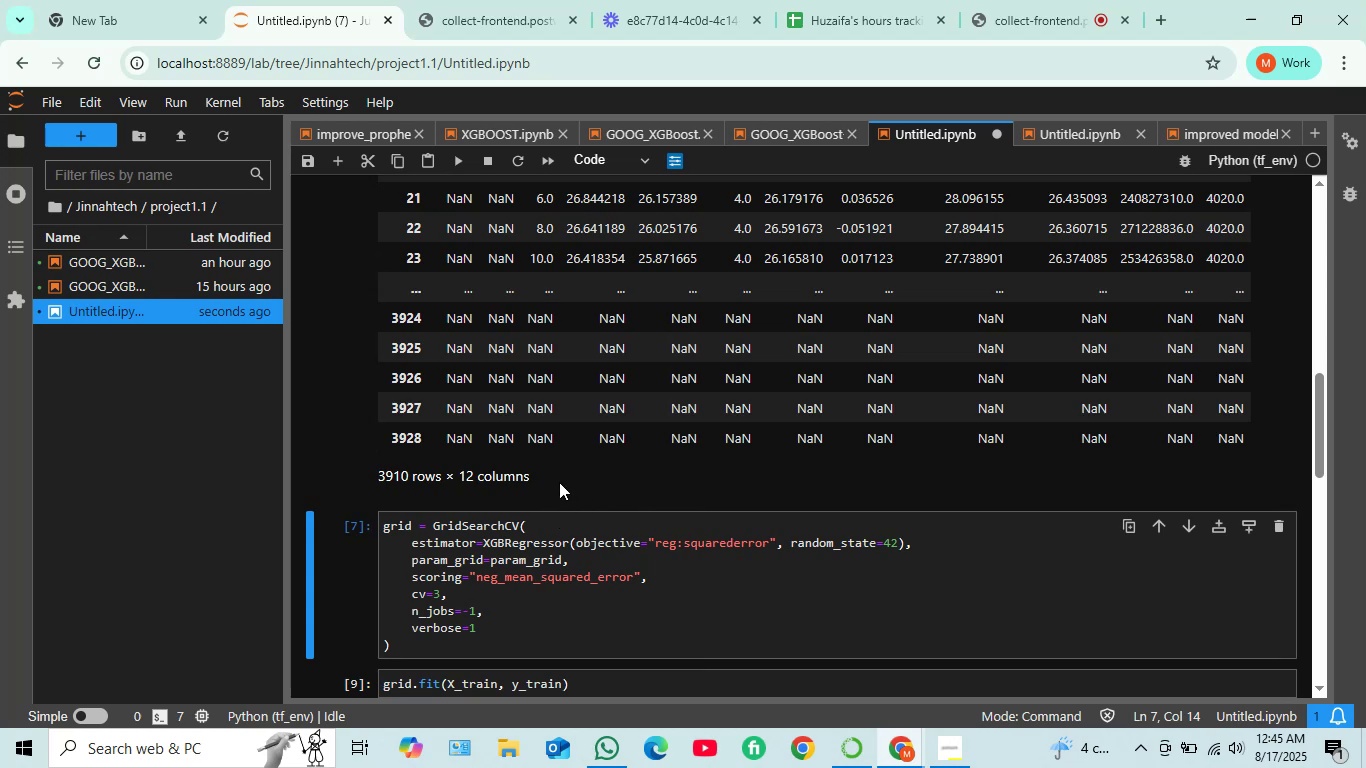 
wait(5.17)
 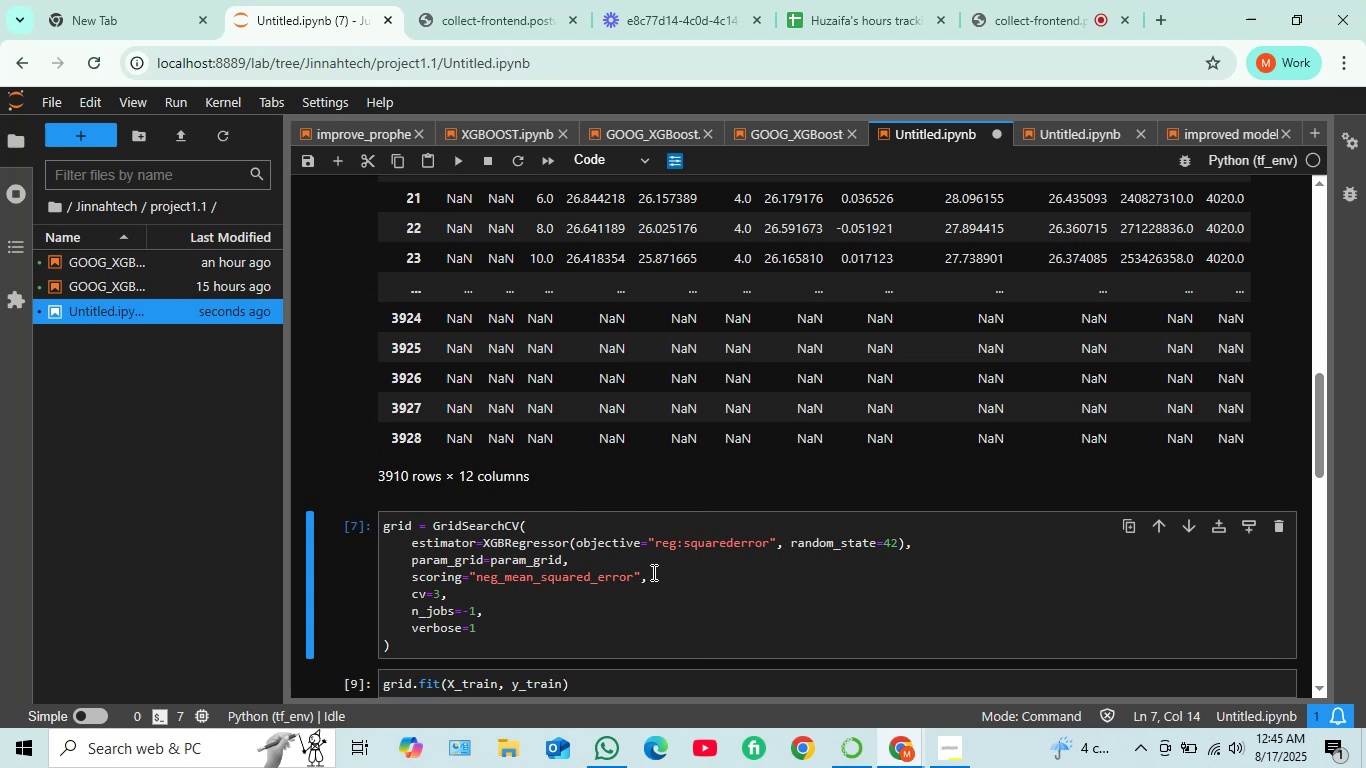 
scroll: coordinate [550, 516], scroll_direction: up, amount: 5.0
 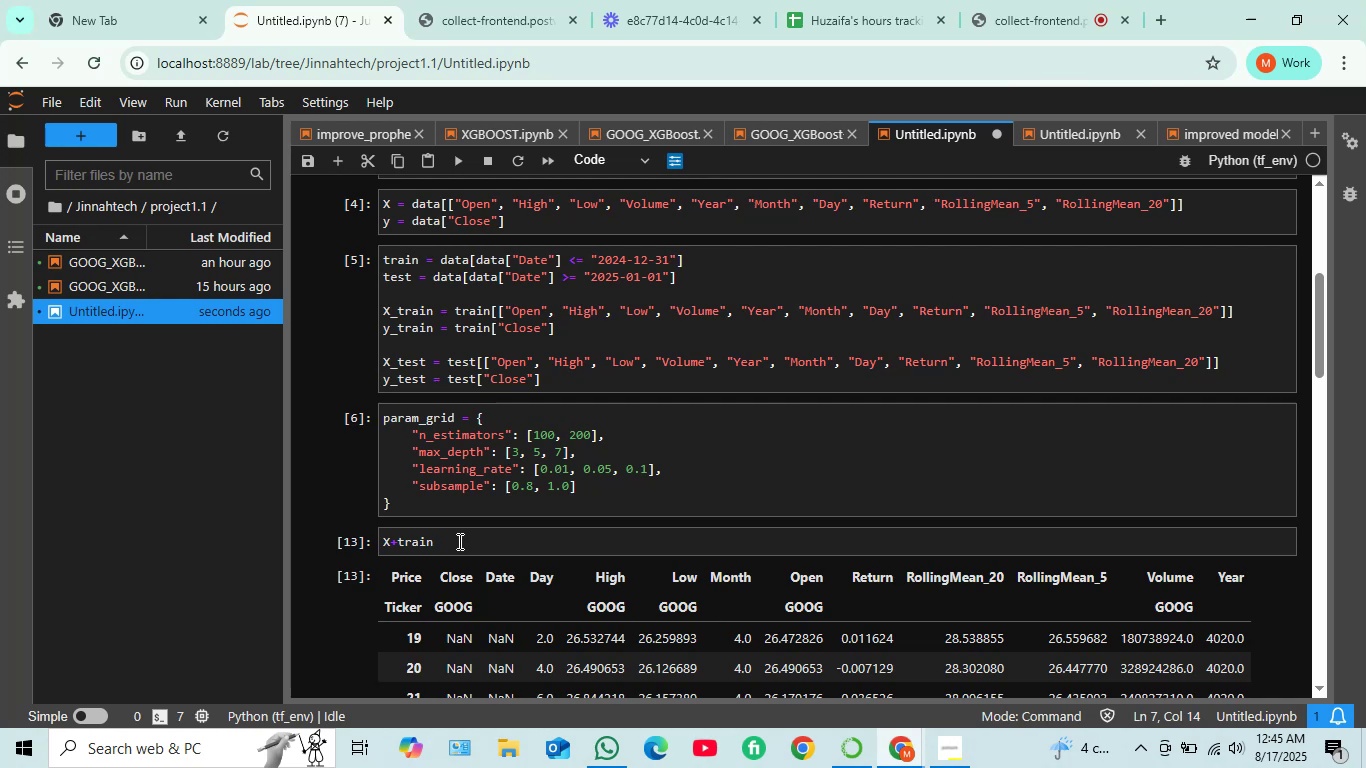 
wait(5.58)
 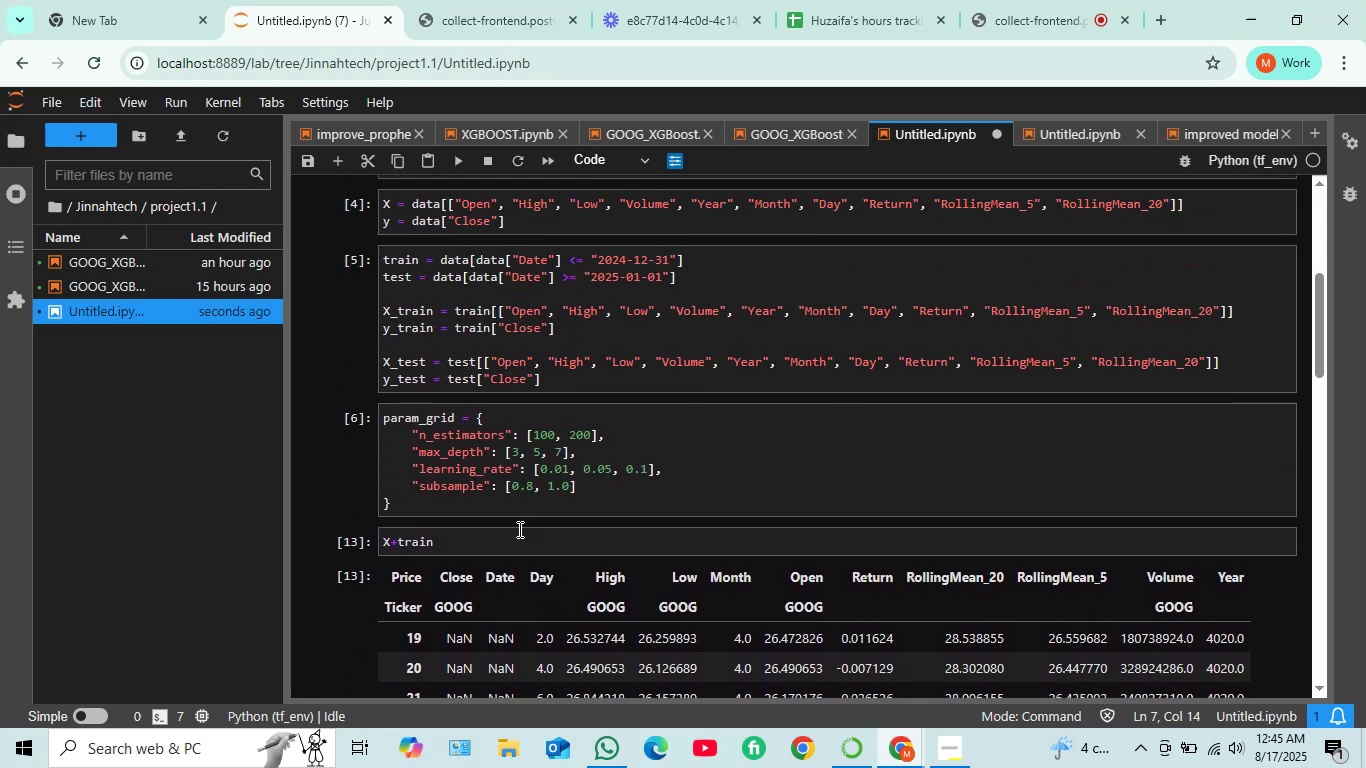 
scroll: coordinate [465, 535], scroll_direction: none, amount: 0.0
 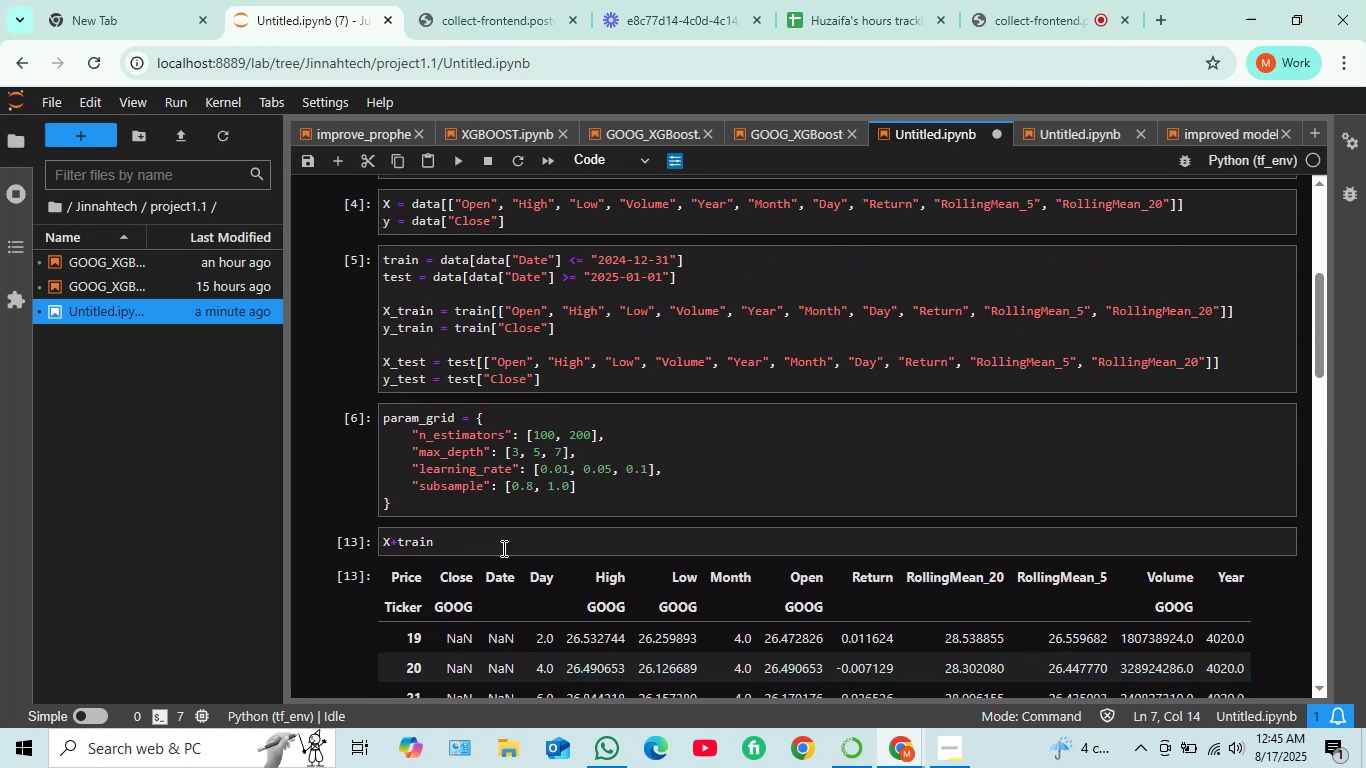 
left_click([505, 534])
 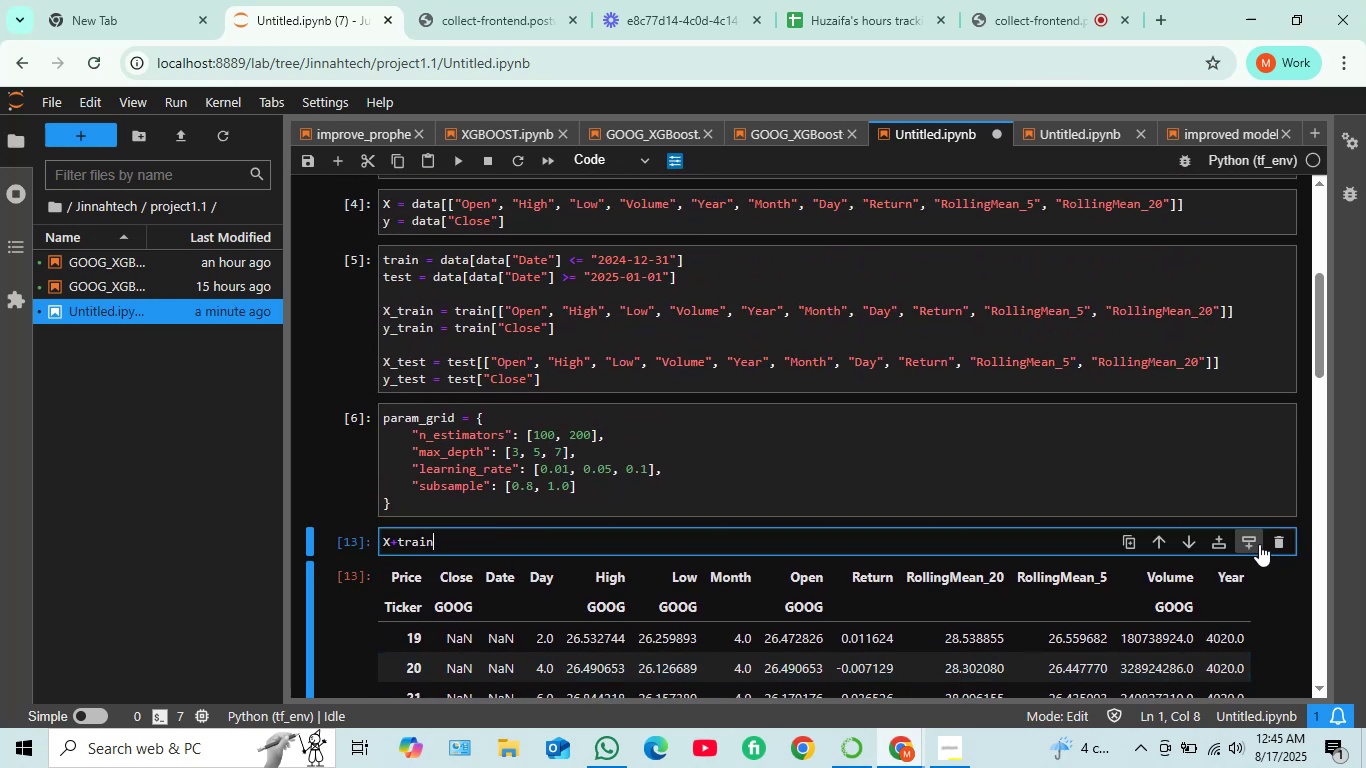 
left_click([1254, 542])
 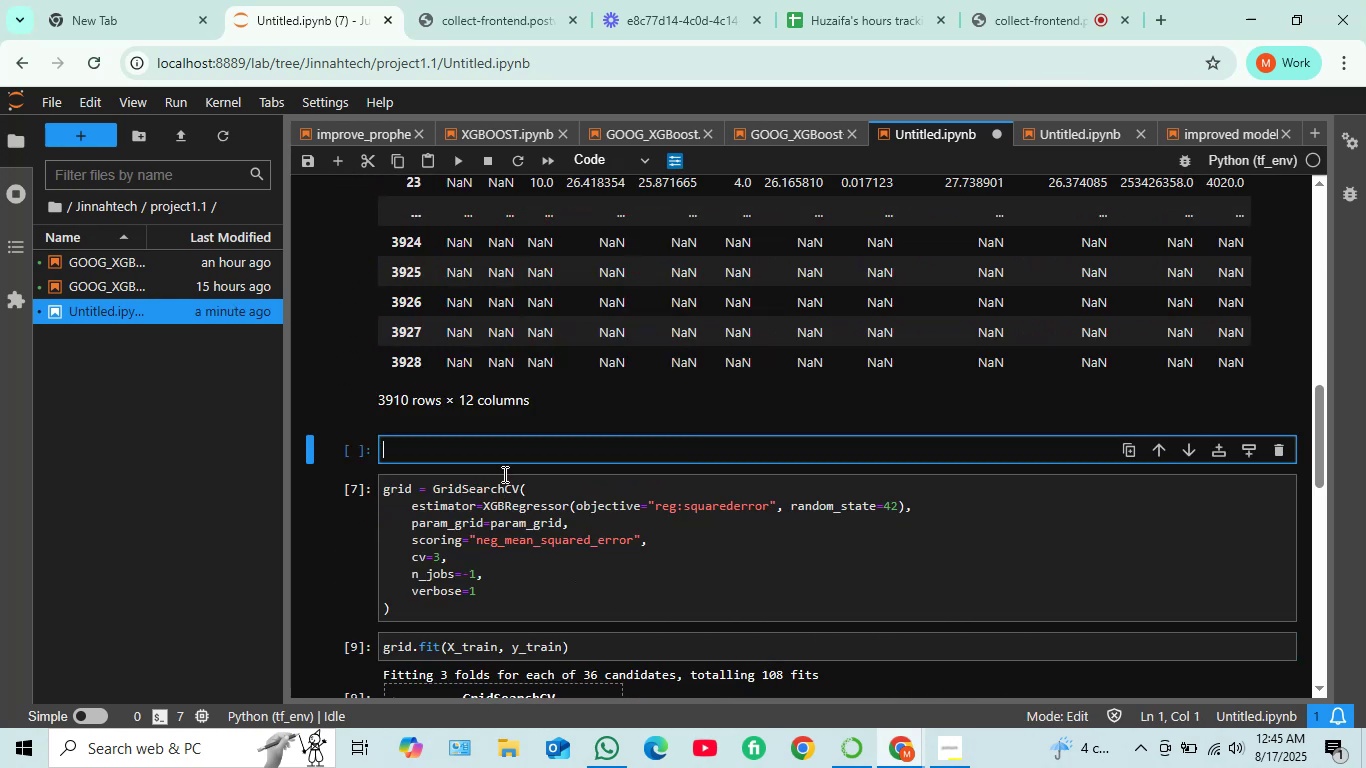 
left_click([500, 446])
 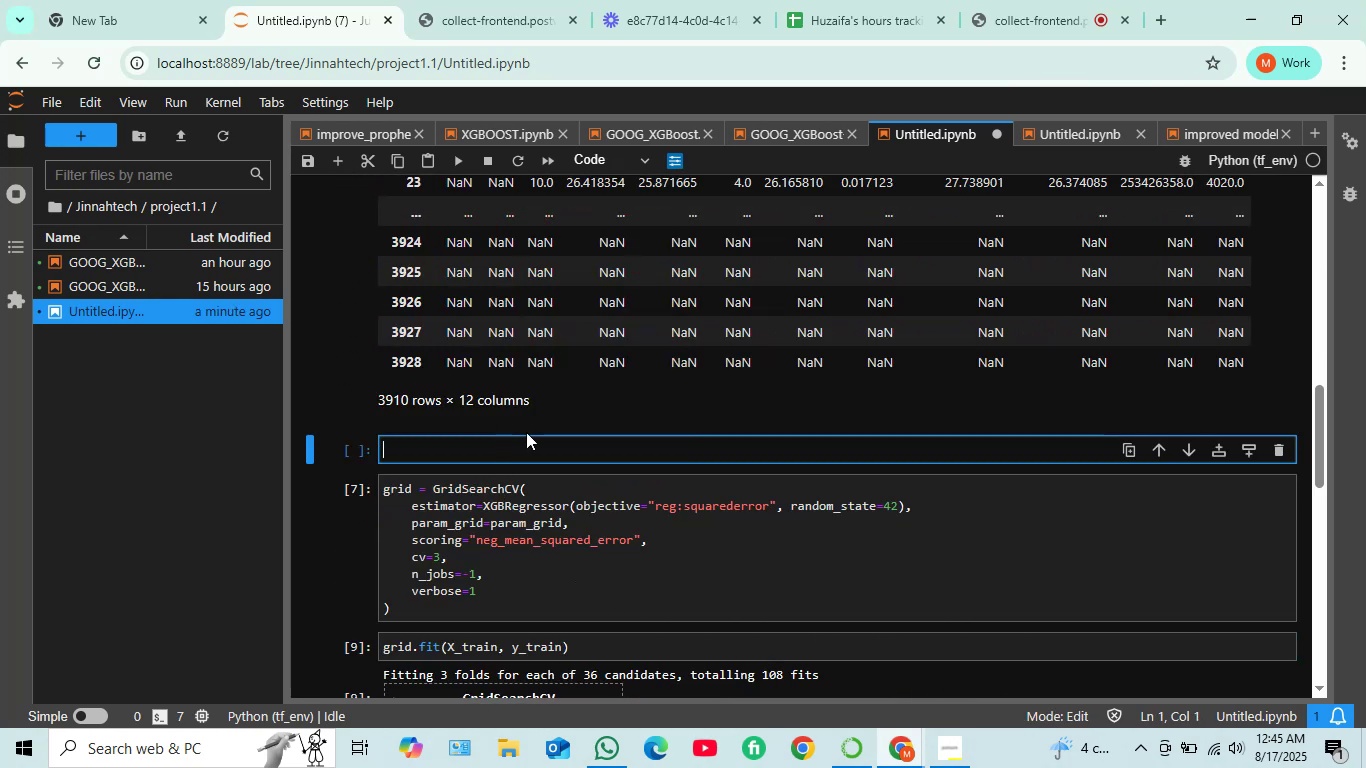 
key(Y)
 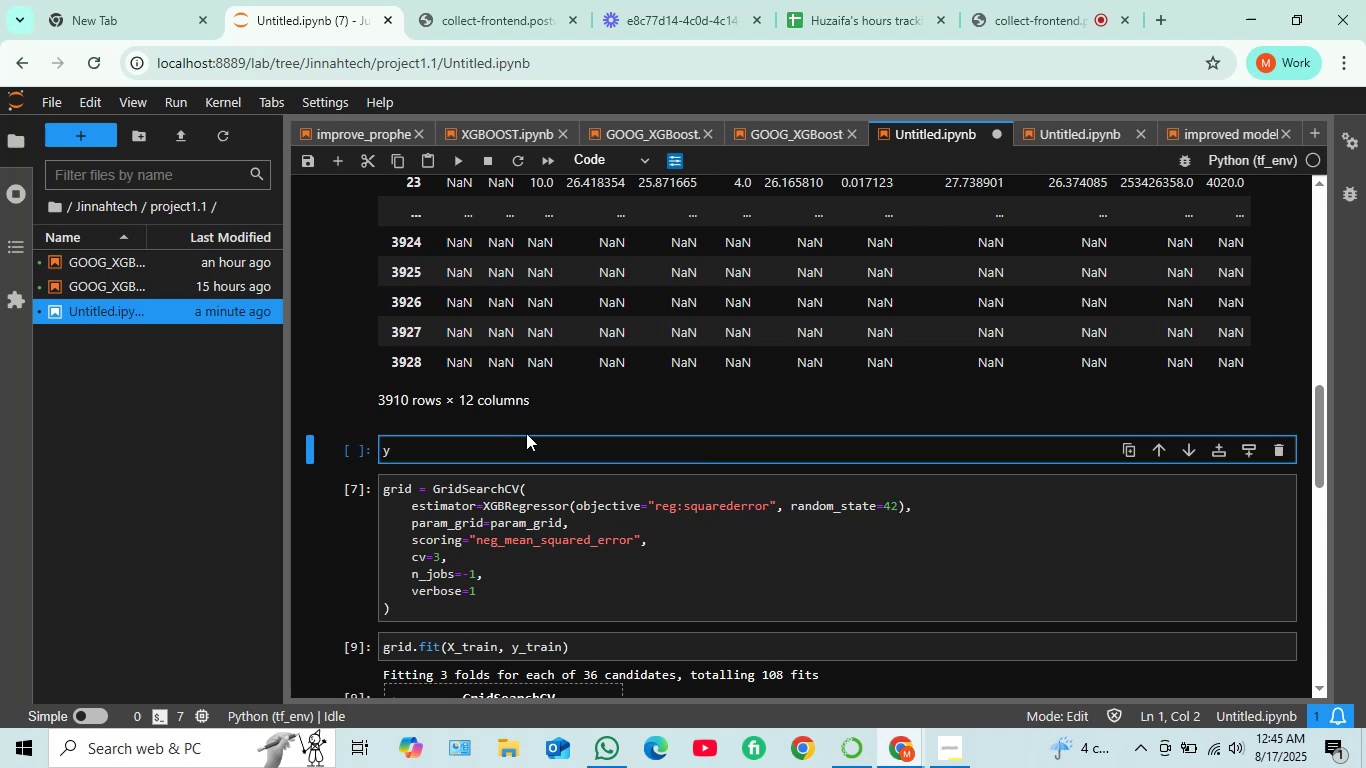 
type(_train)
 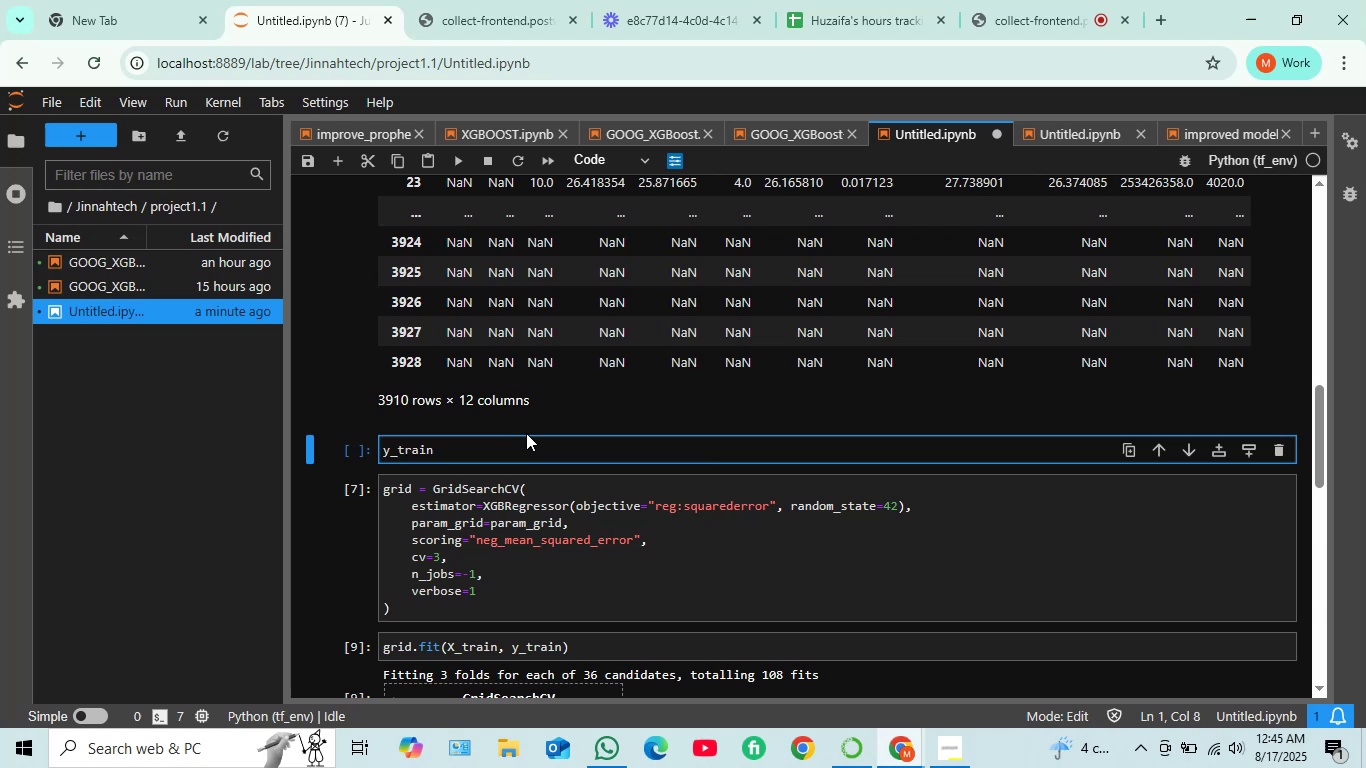 
key(Shift+Enter)
 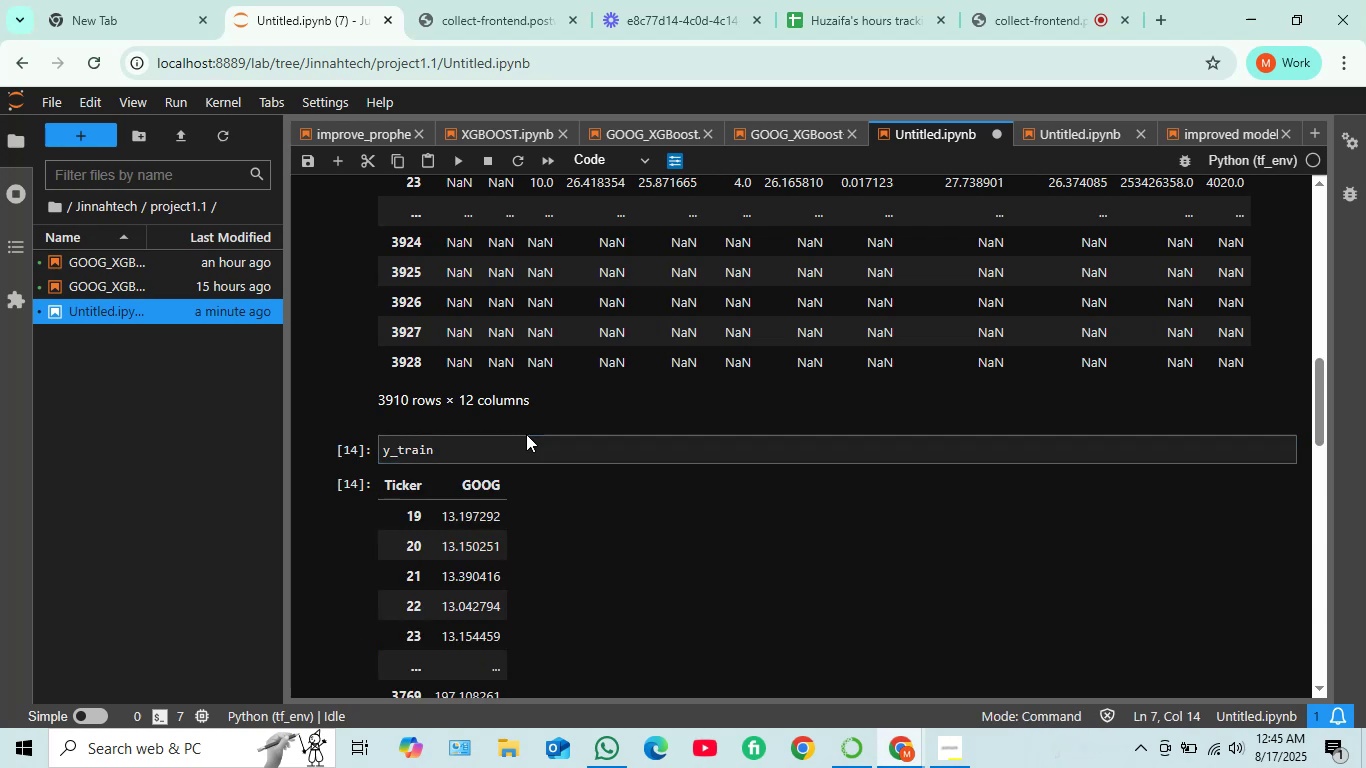 
scroll: coordinate [479, 529], scroll_direction: down, amount: 2.0
 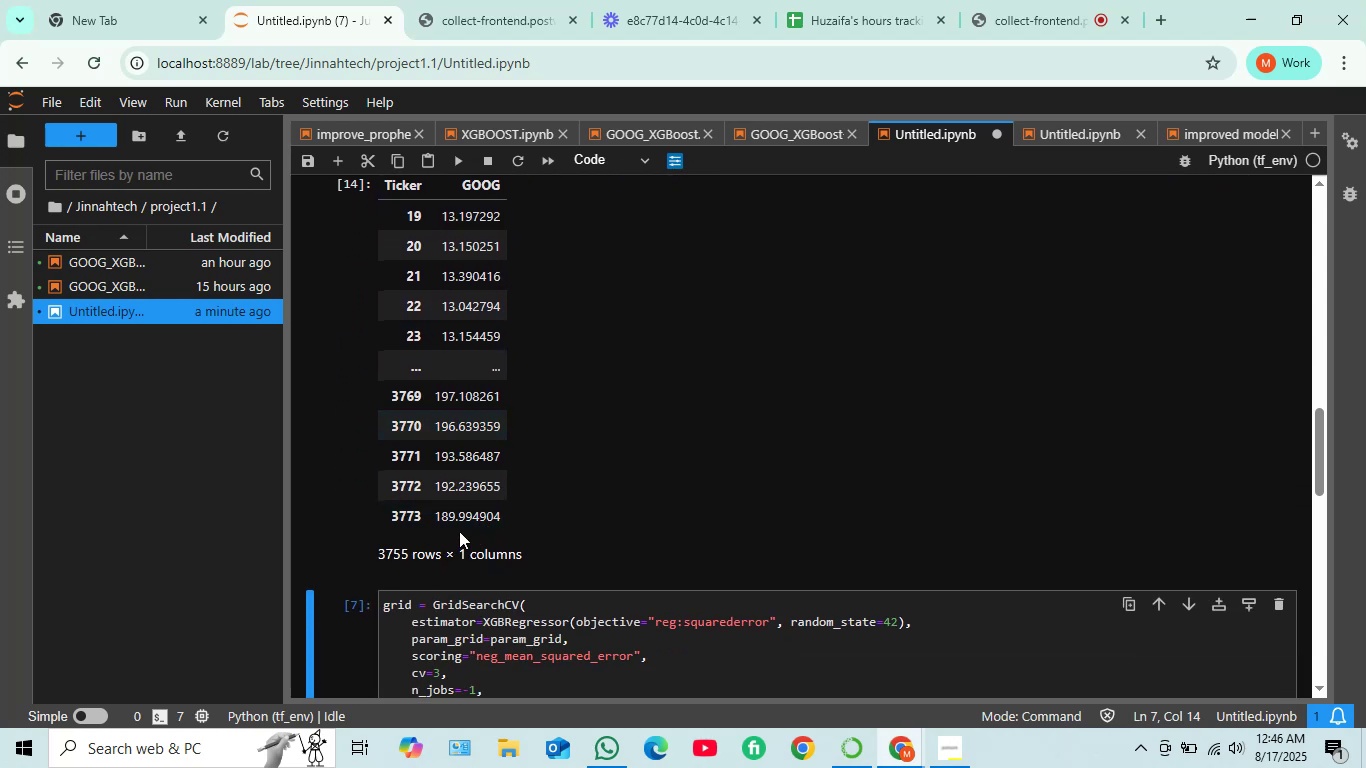 
scroll: coordinate [469, 489], scroll_direction: up, amount: 1.0
 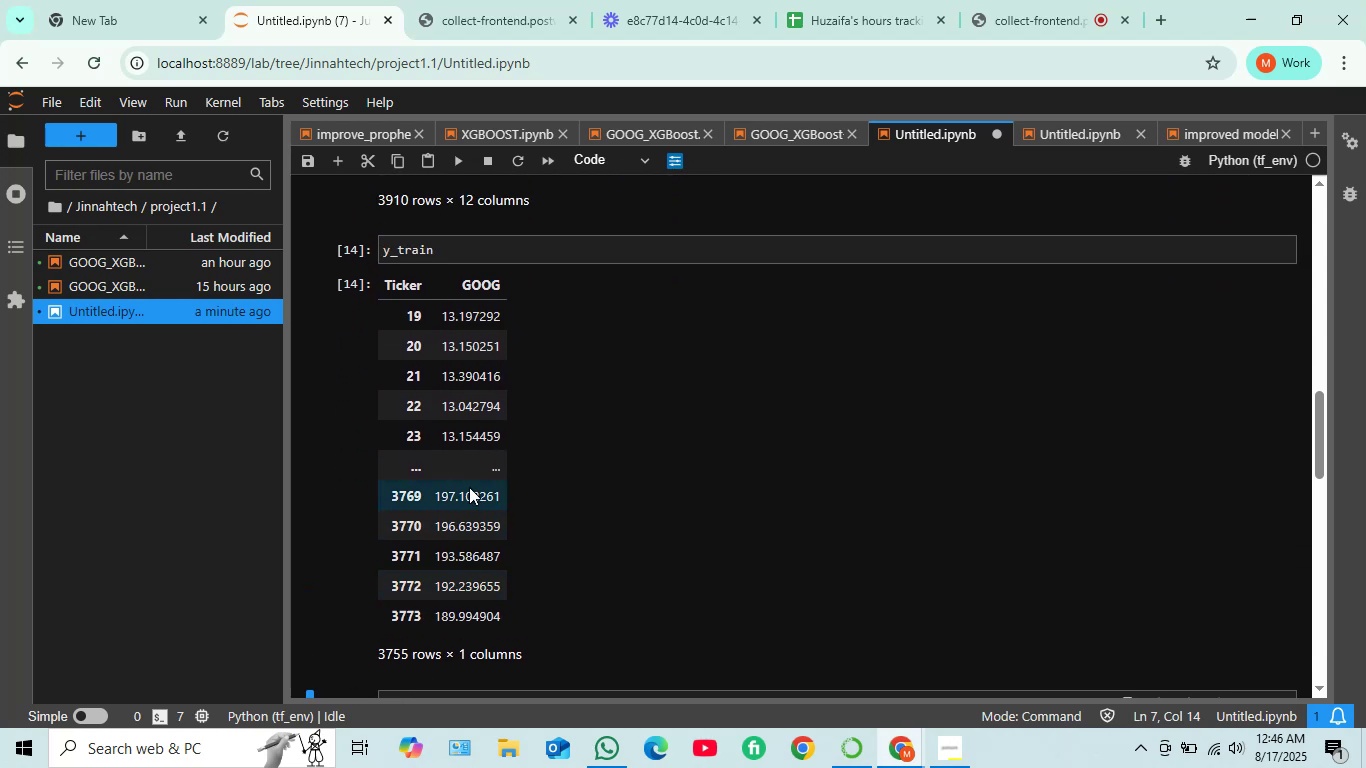 
scroll: coordinate [469, 491], scroll_direction: down, amount: 2.0
 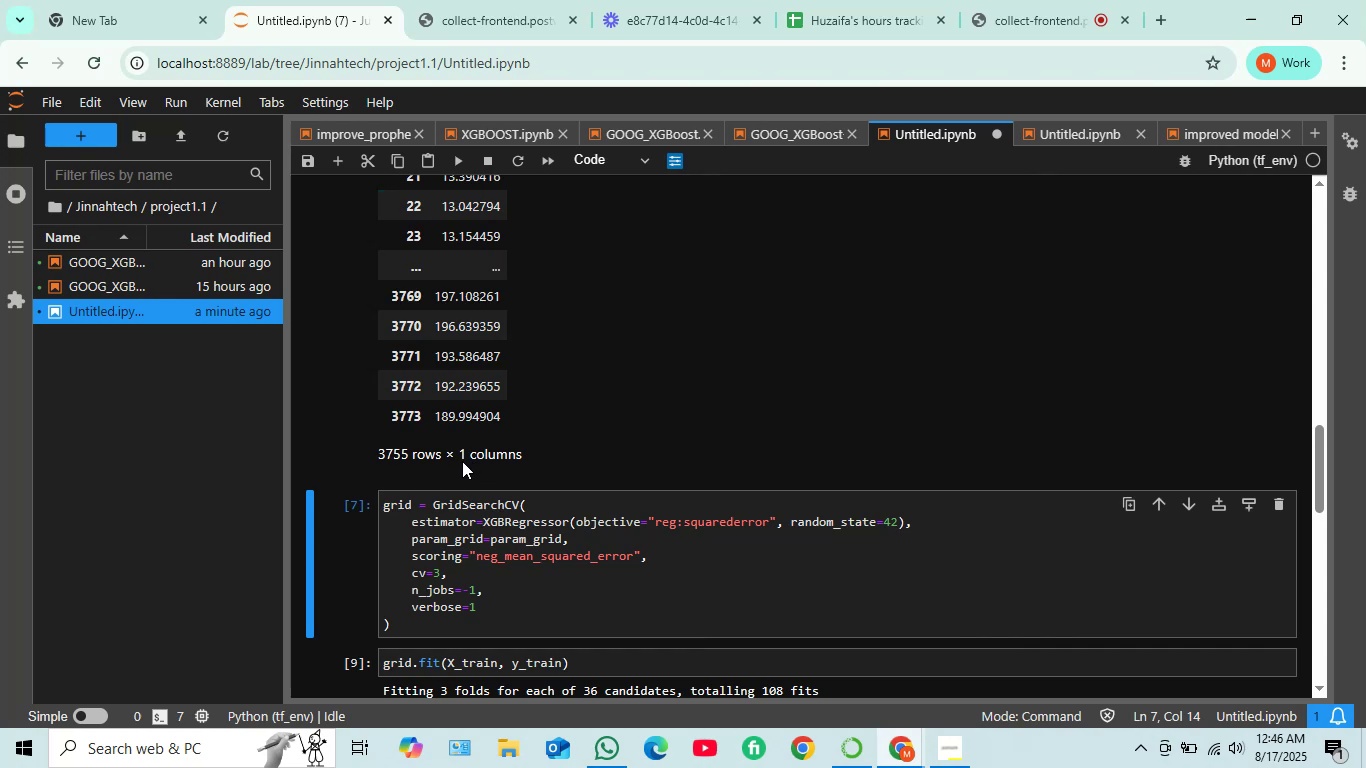 
scroll: coordinate [490, 424], scroll_direction: up, amount: 7.0
 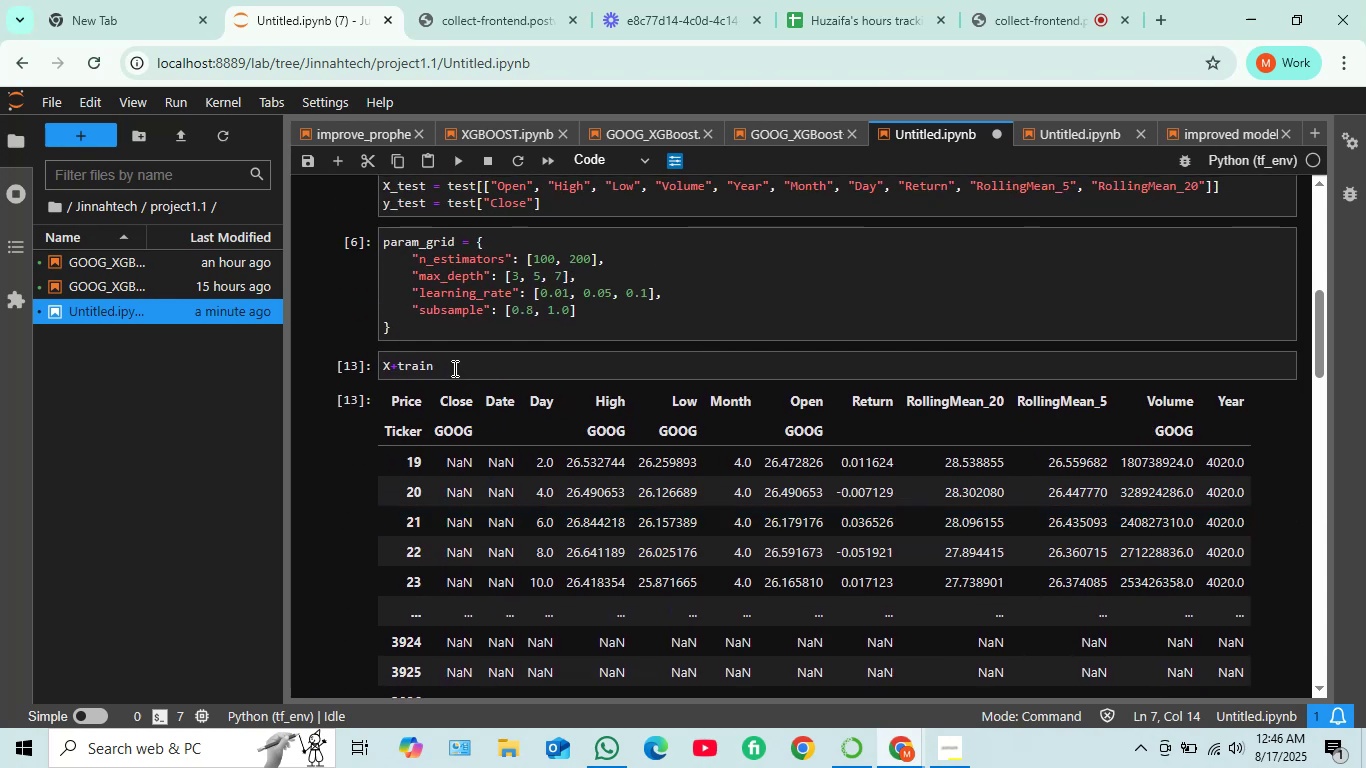 
left_click([449, 363])
 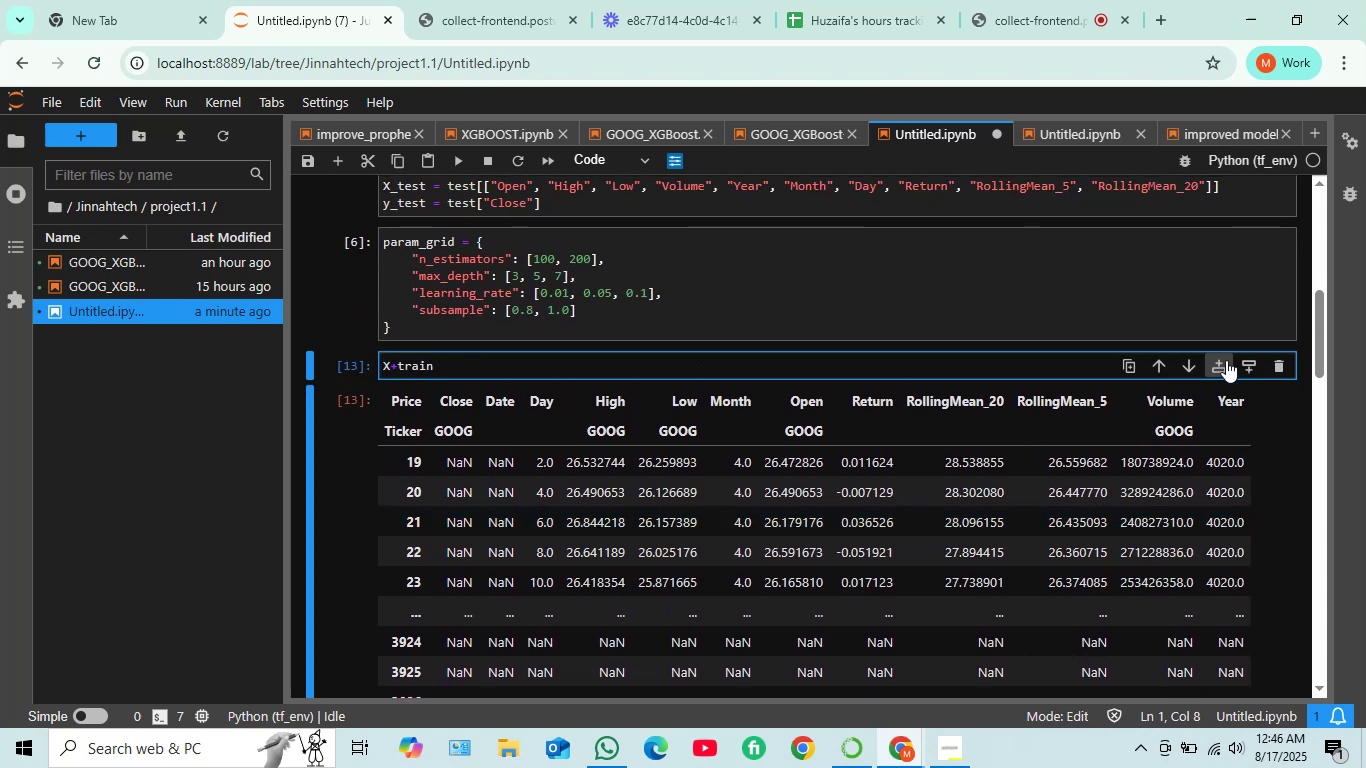 
left_click([1222, 366])
 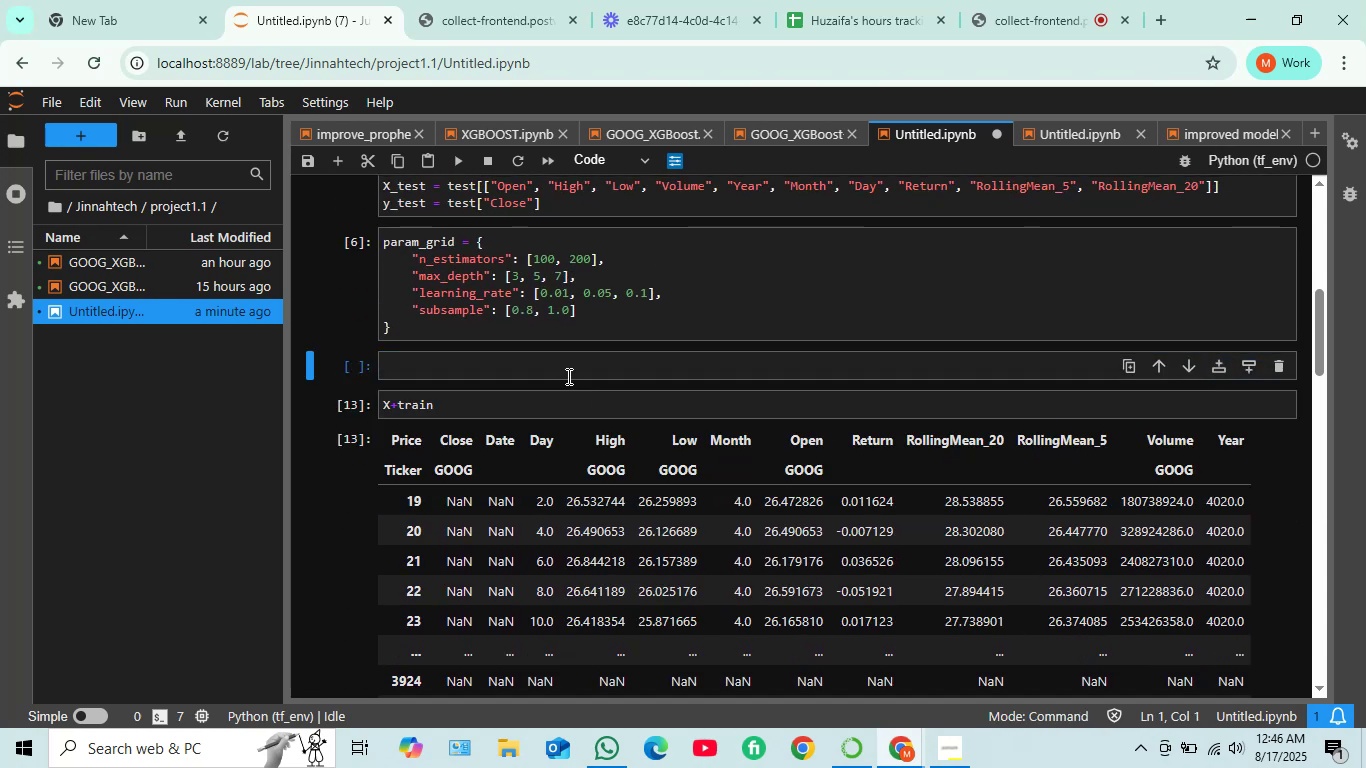 
left_click([566, 371])
 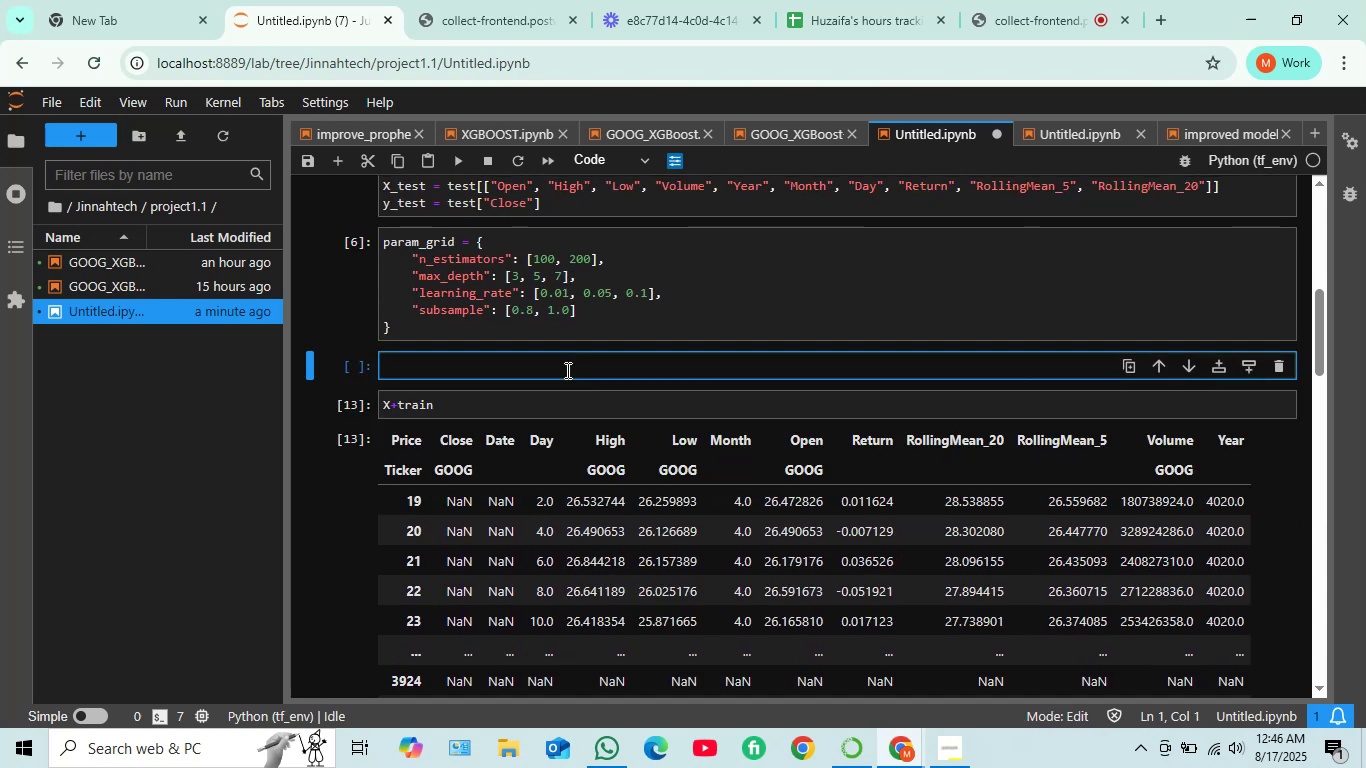 
type(df.isnull().sum())
 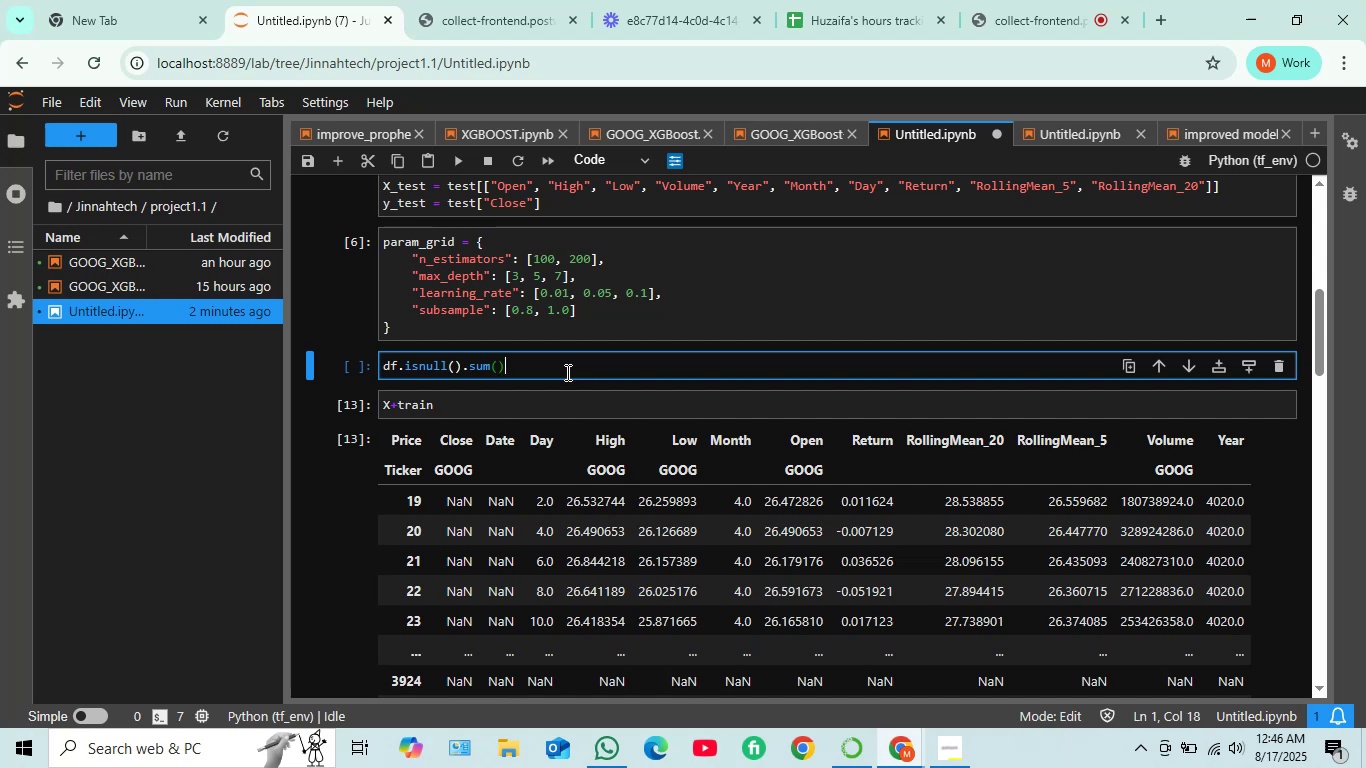 
key(Shift+Enter)
 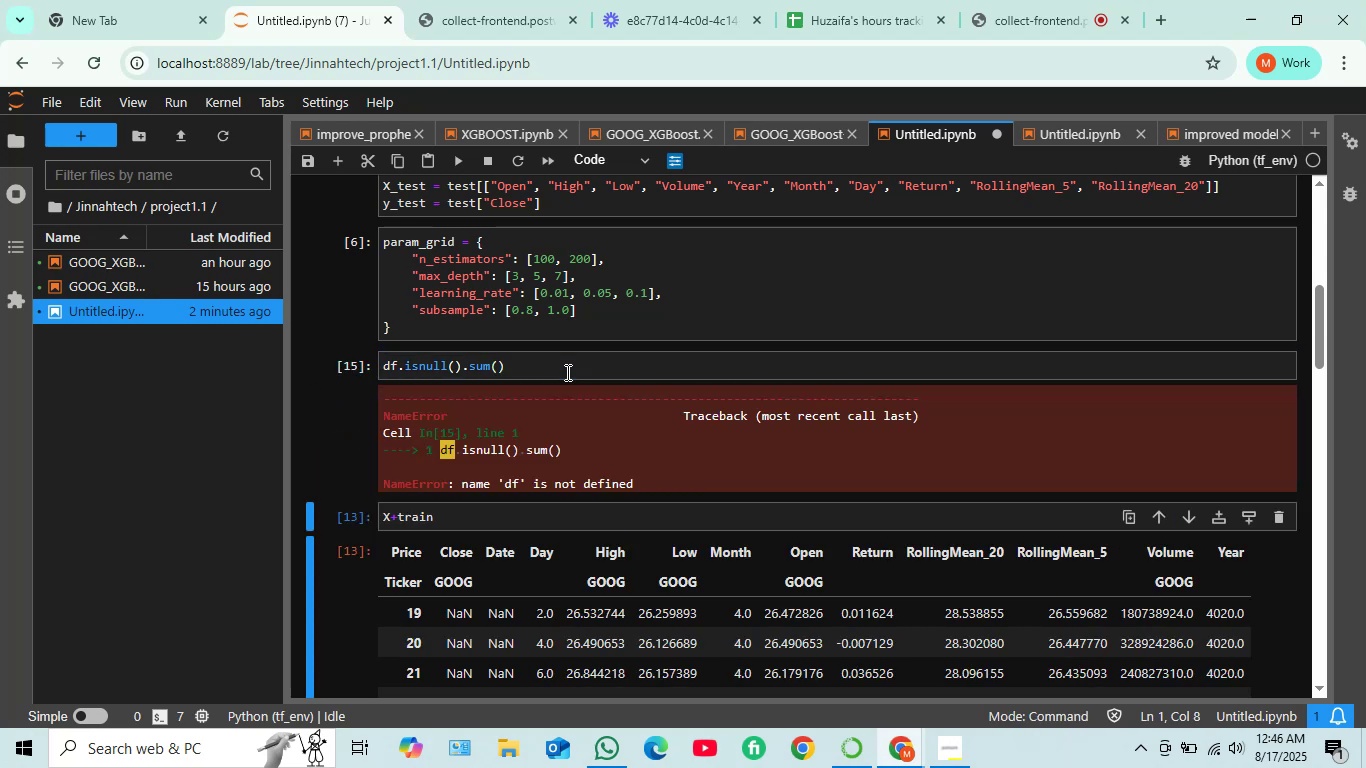 
scroll: coordinate [439, 424], scroll_direction: up, amount: 6.0
 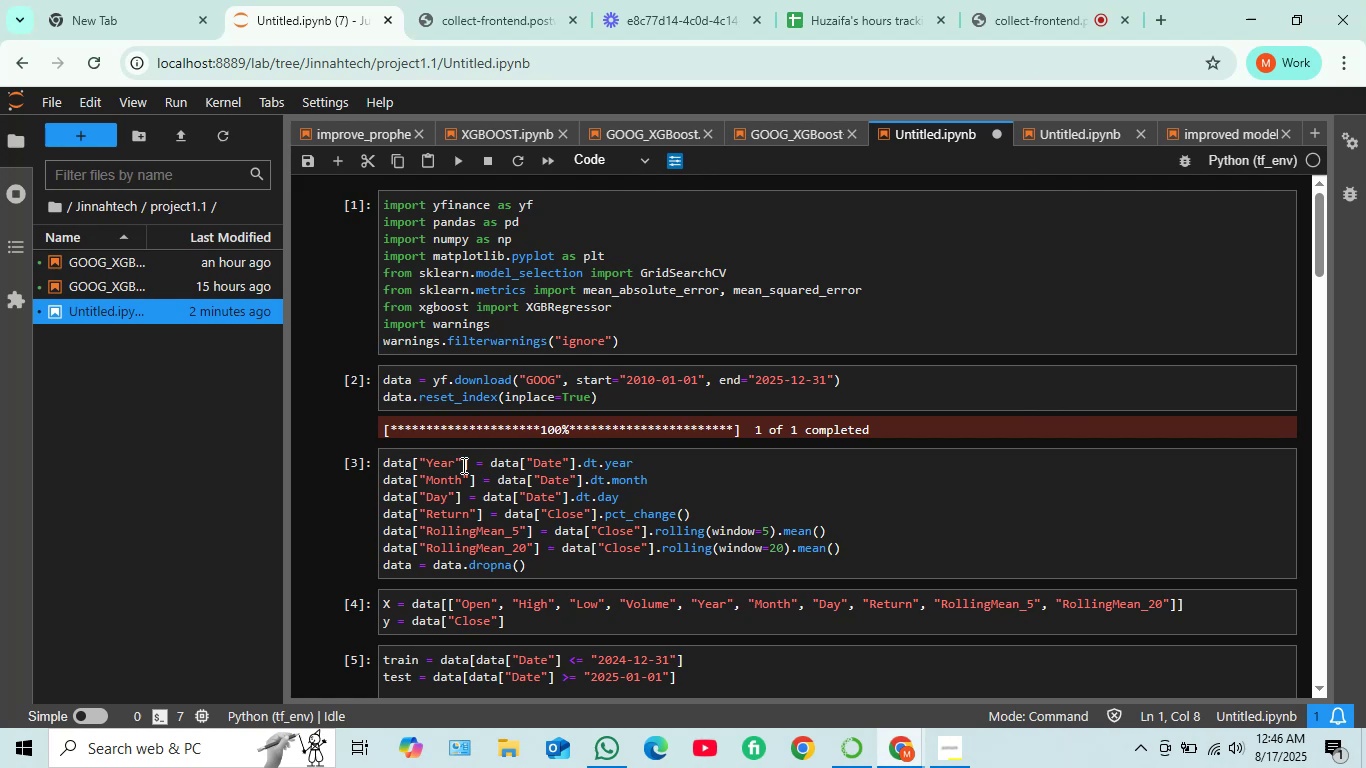 
wait(6.21)
 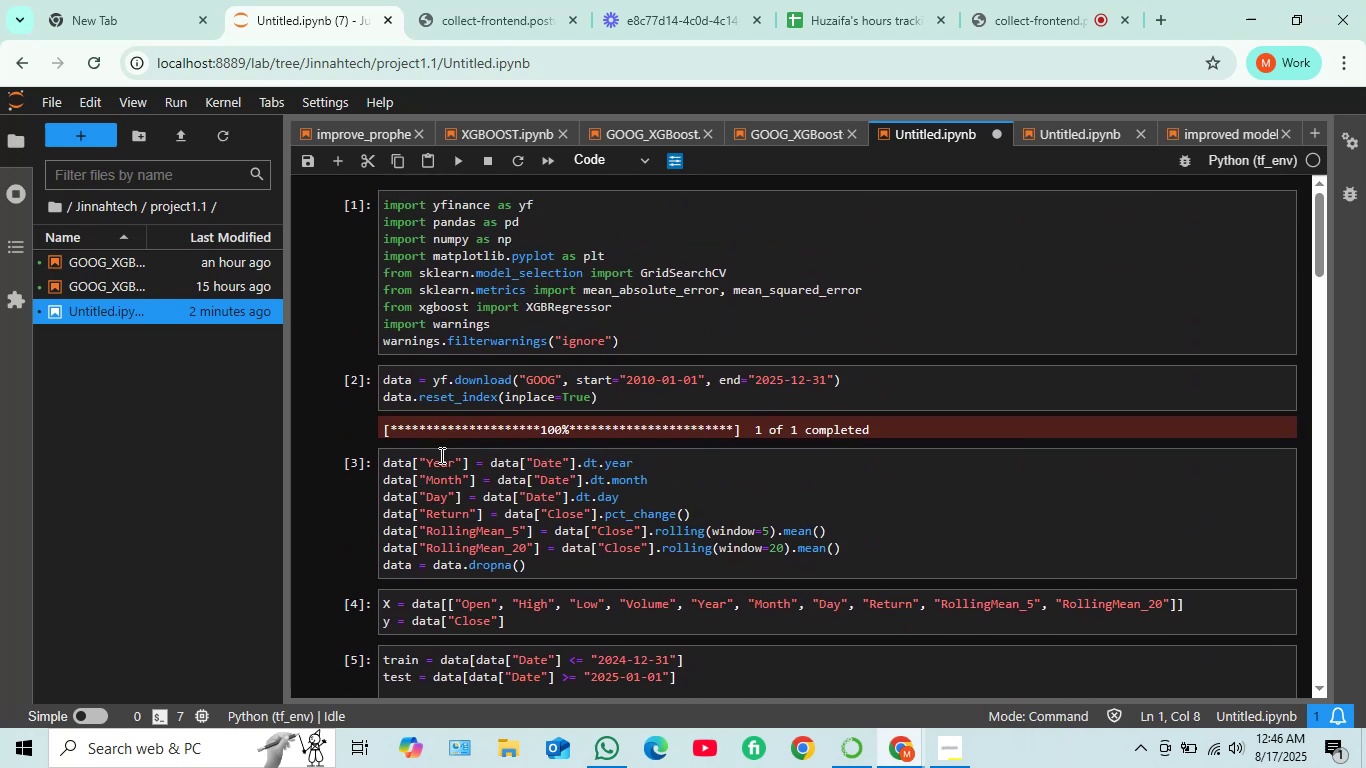 
scroll: coordinate [462, 465], scroll_direction: down, amount: 1.0
 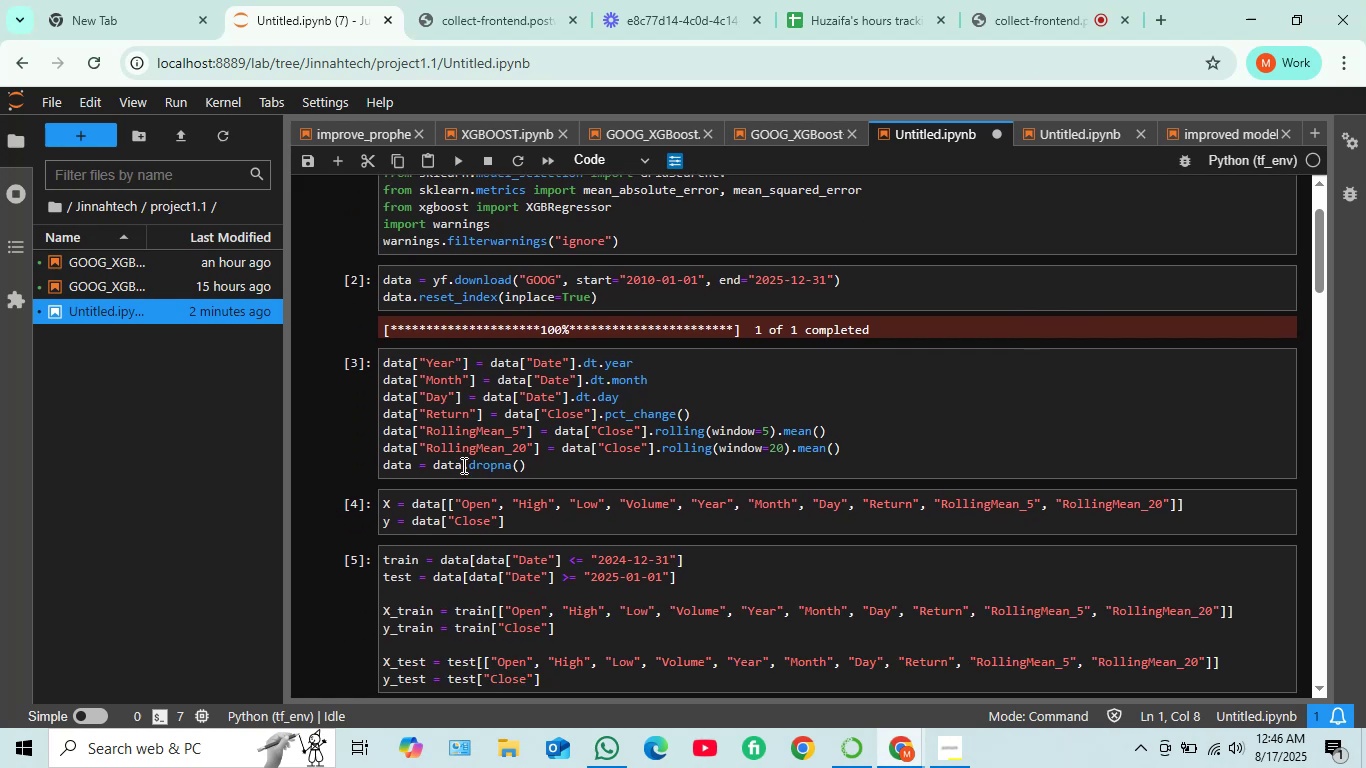 
wait(10.14)
 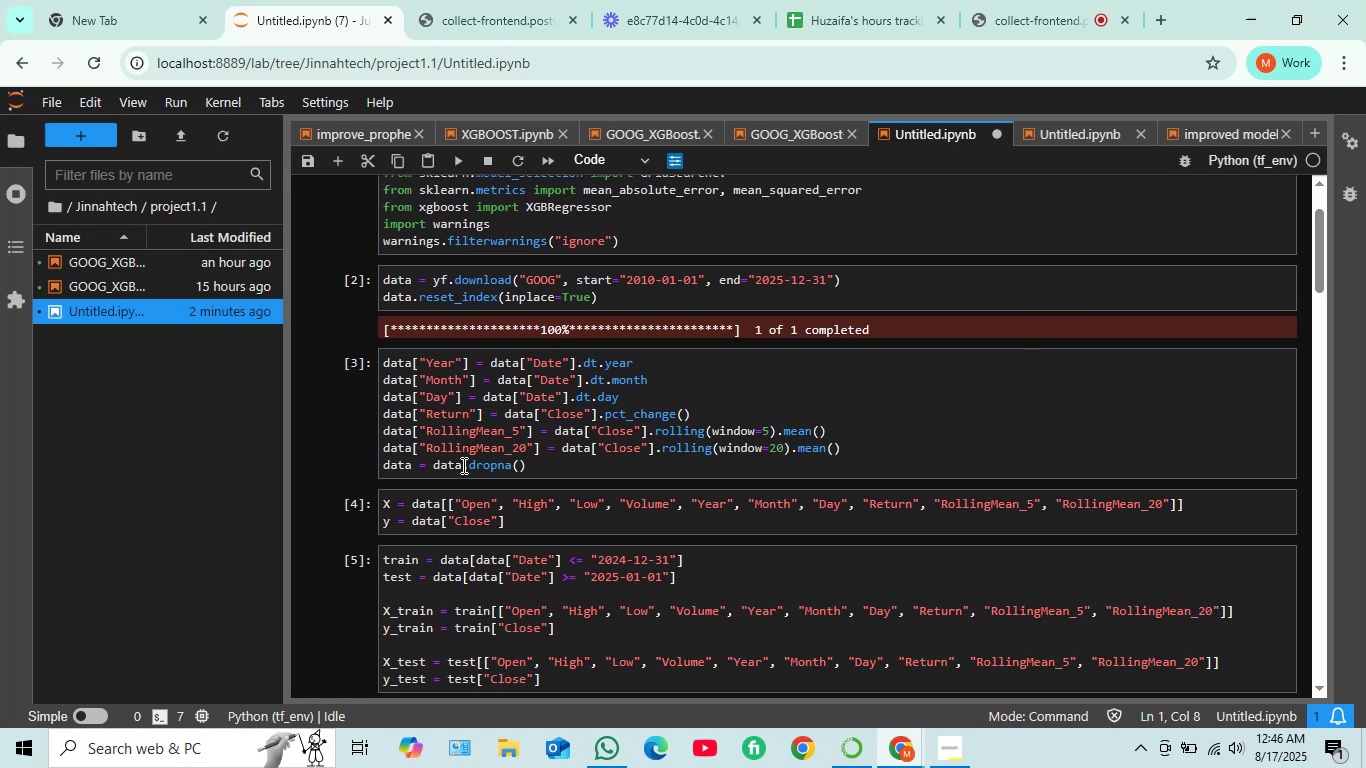 
scroll: coordinate [462, 465], scroll_direction: down, amount: 3.0
 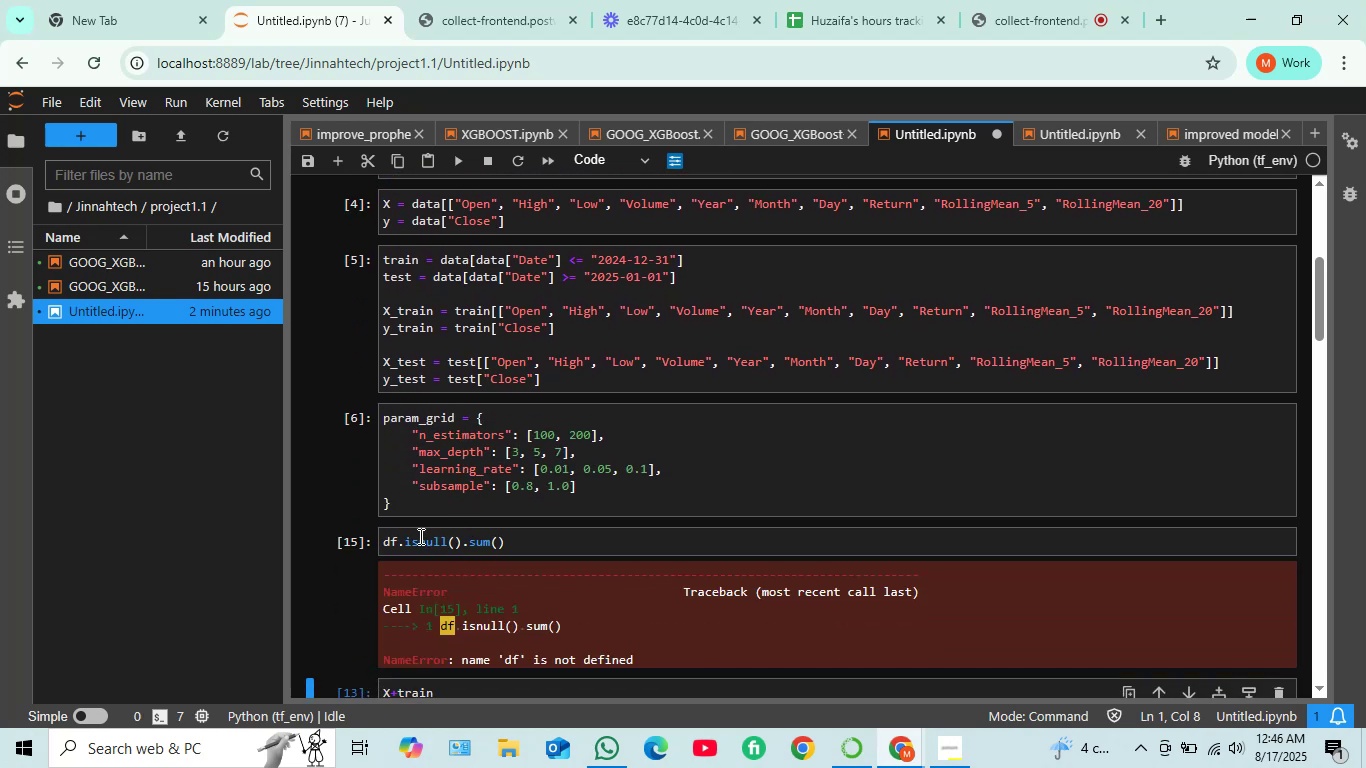 
left_click([401, 538])
 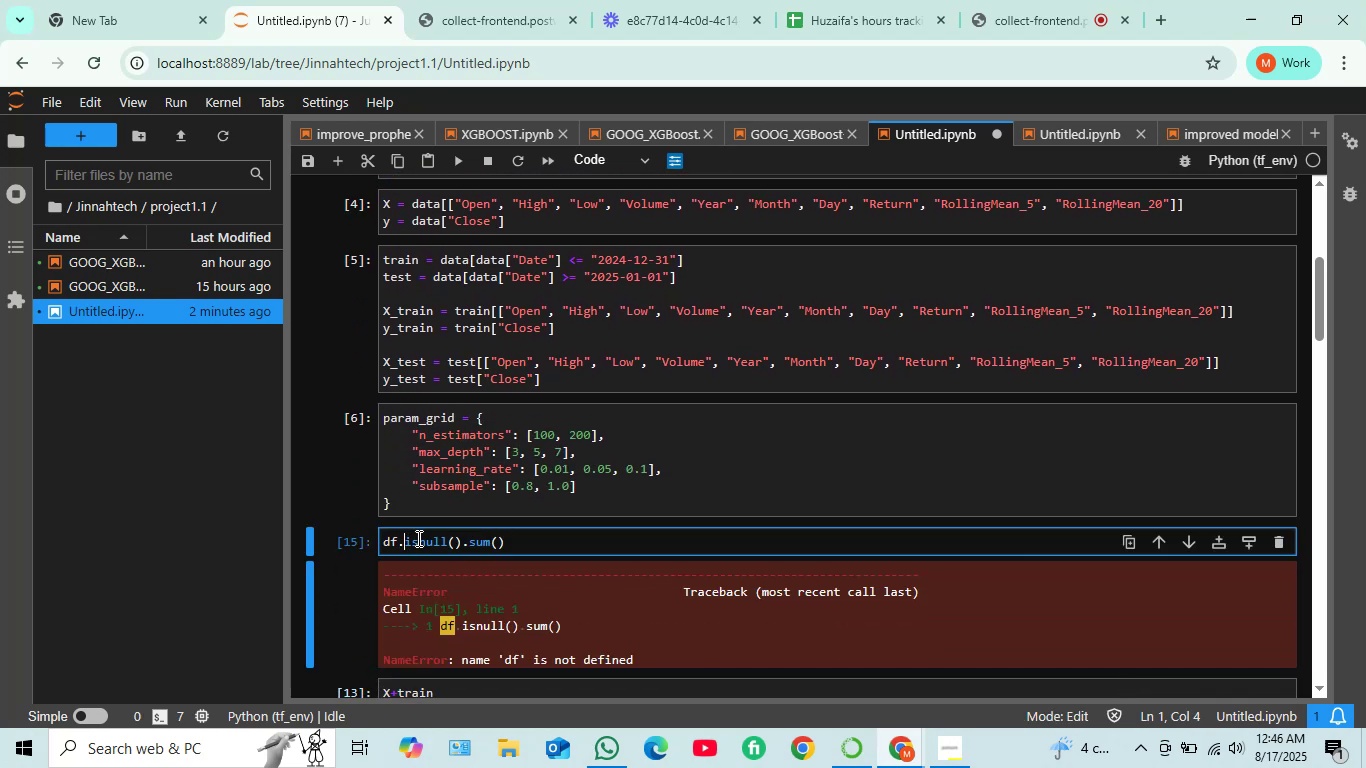 
key(Backspace)
key(Backspace)
type(ata.)
 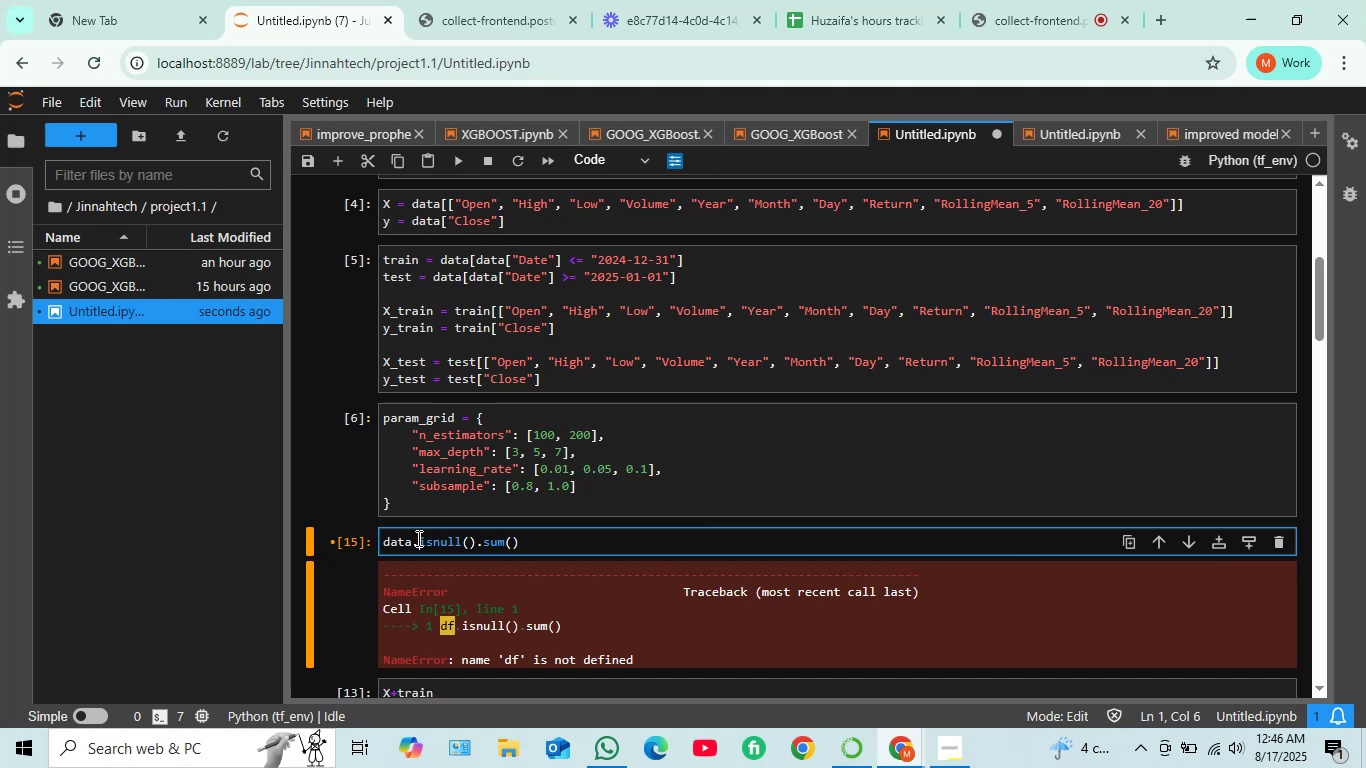 
key(Shift+Enter)
 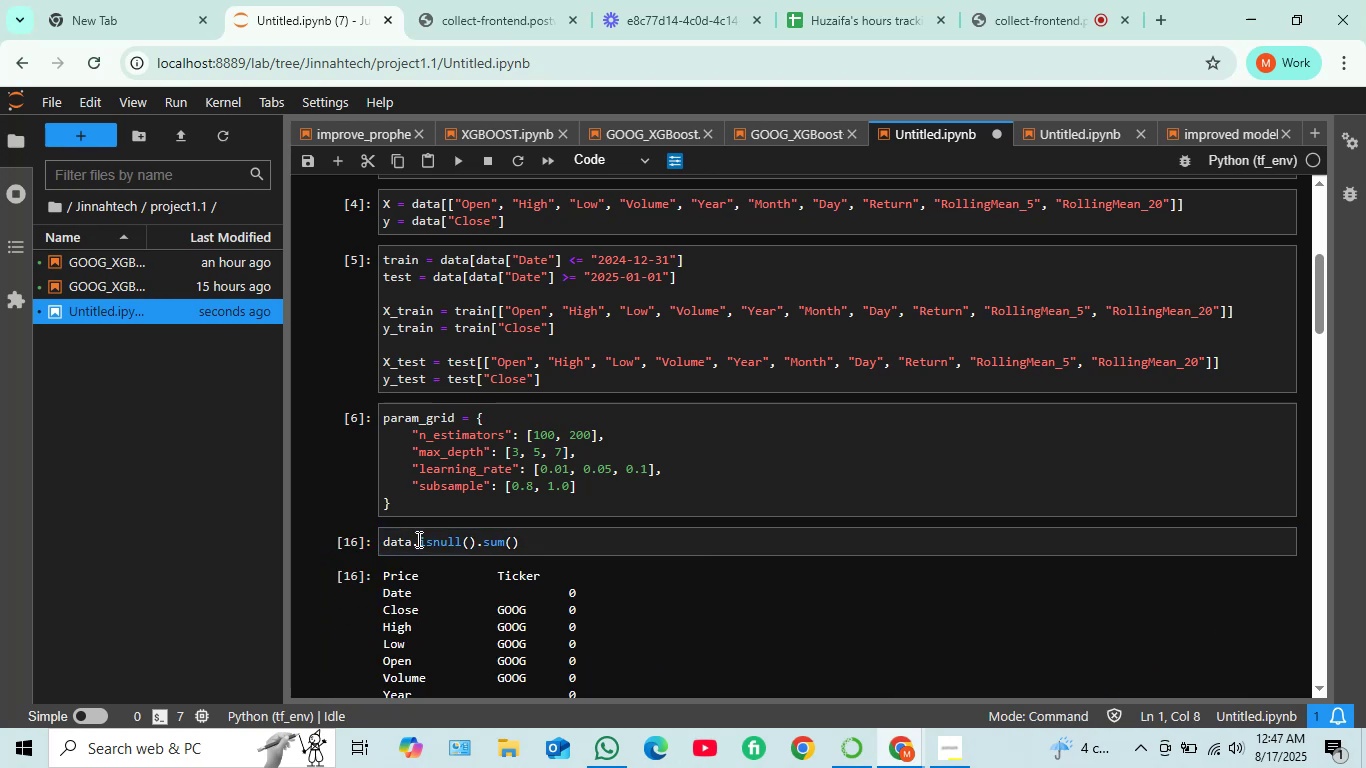 
scroll: coordinate [421, 473], scroll_direction: down, amount: 19.0
 